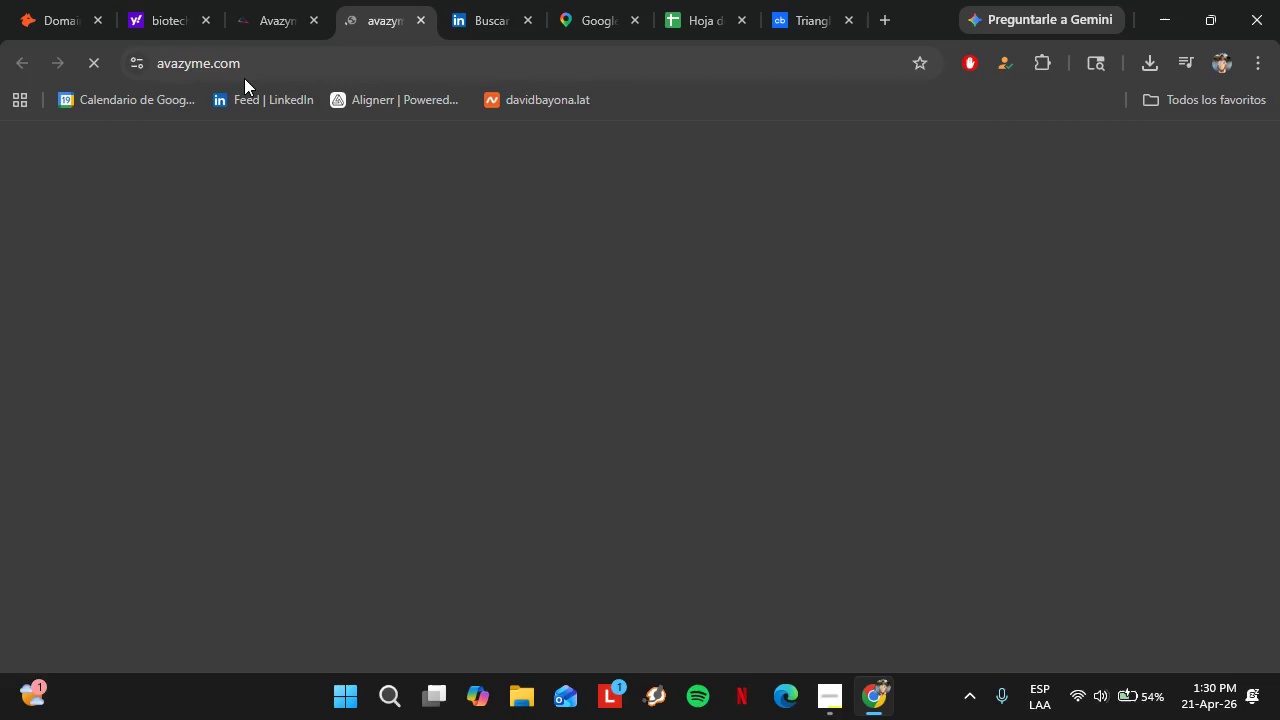 
left_click([256, 59])
 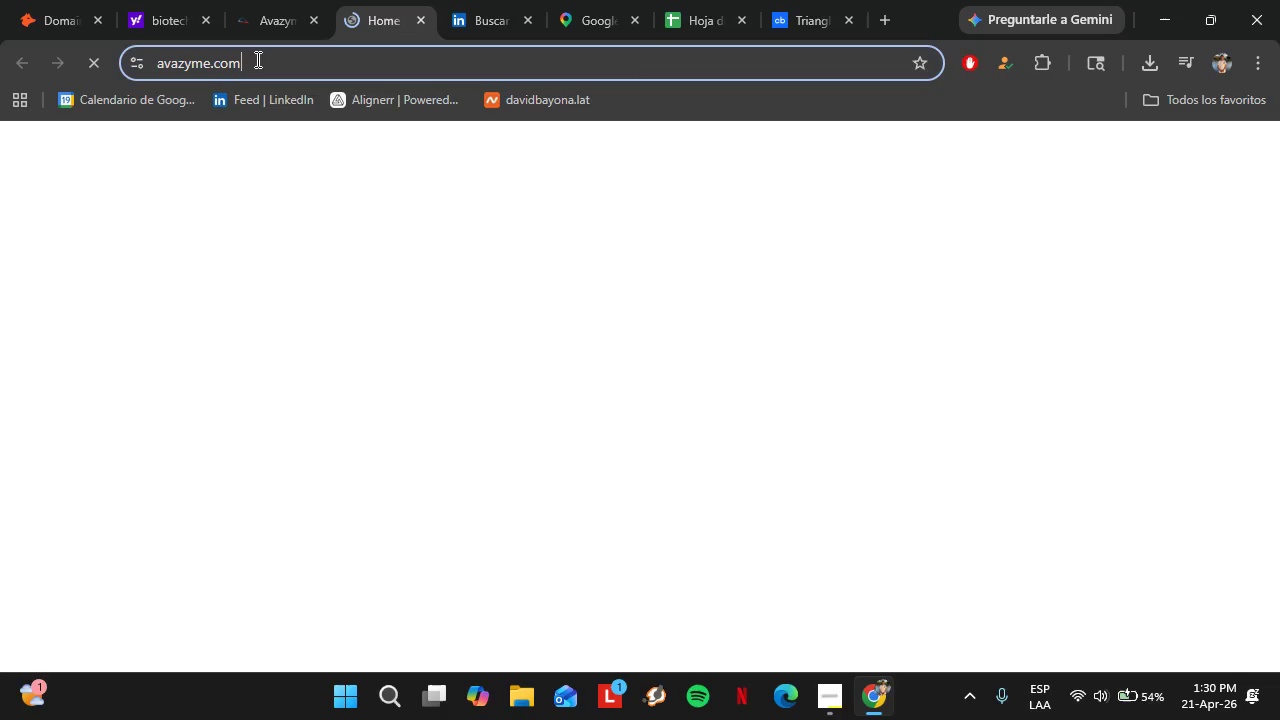 
key(Control+C)
 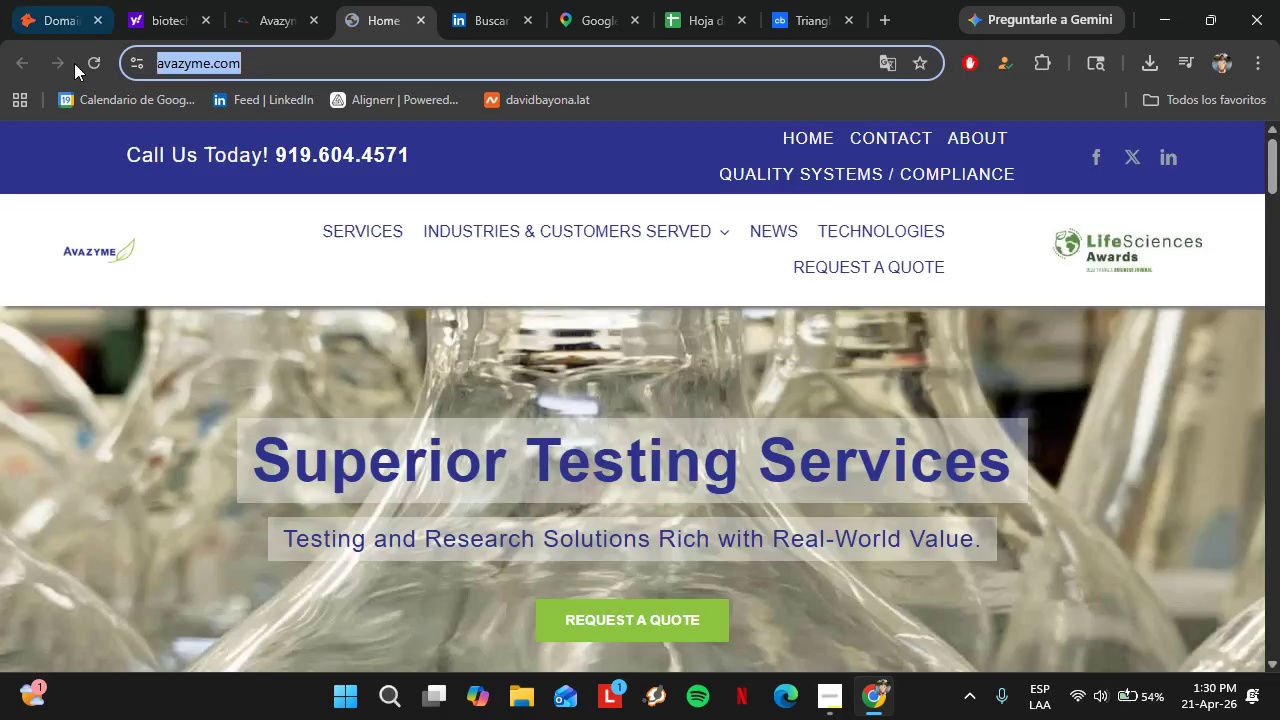 
left_click([26, 0])
 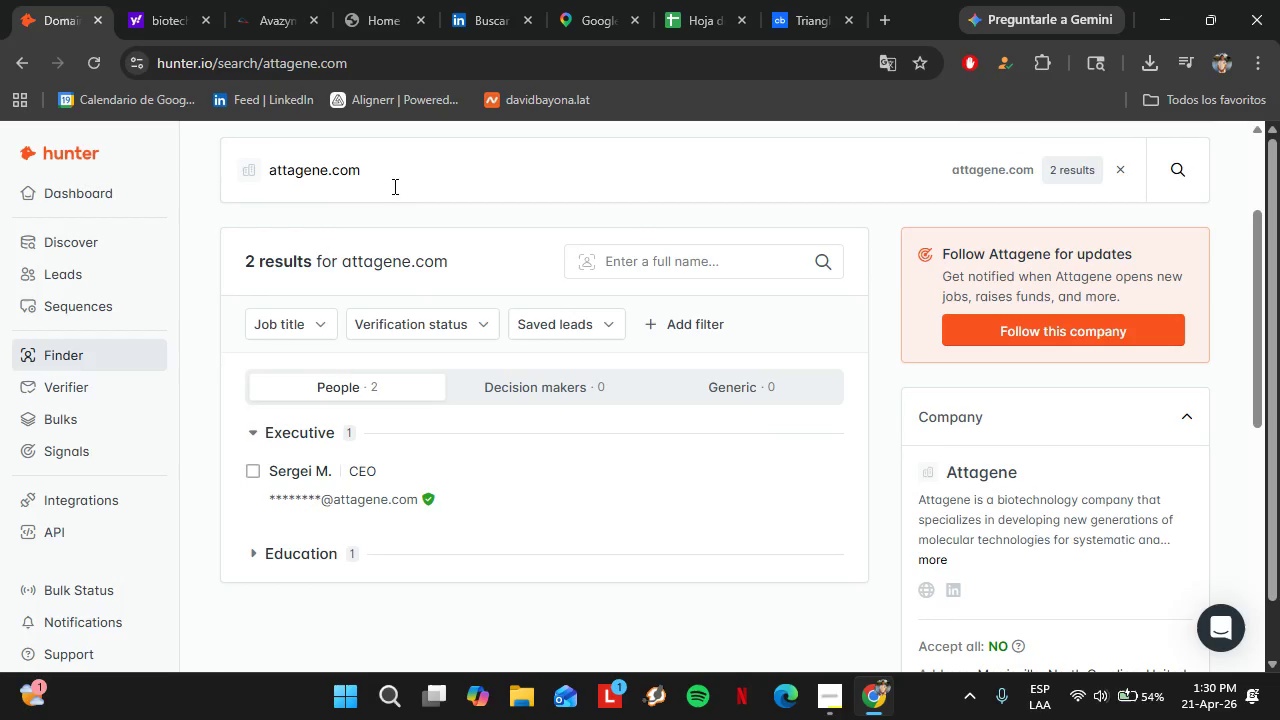 
left_click_drag(start_coordinate=[389, 181], to_coordinate=[249, 171])
 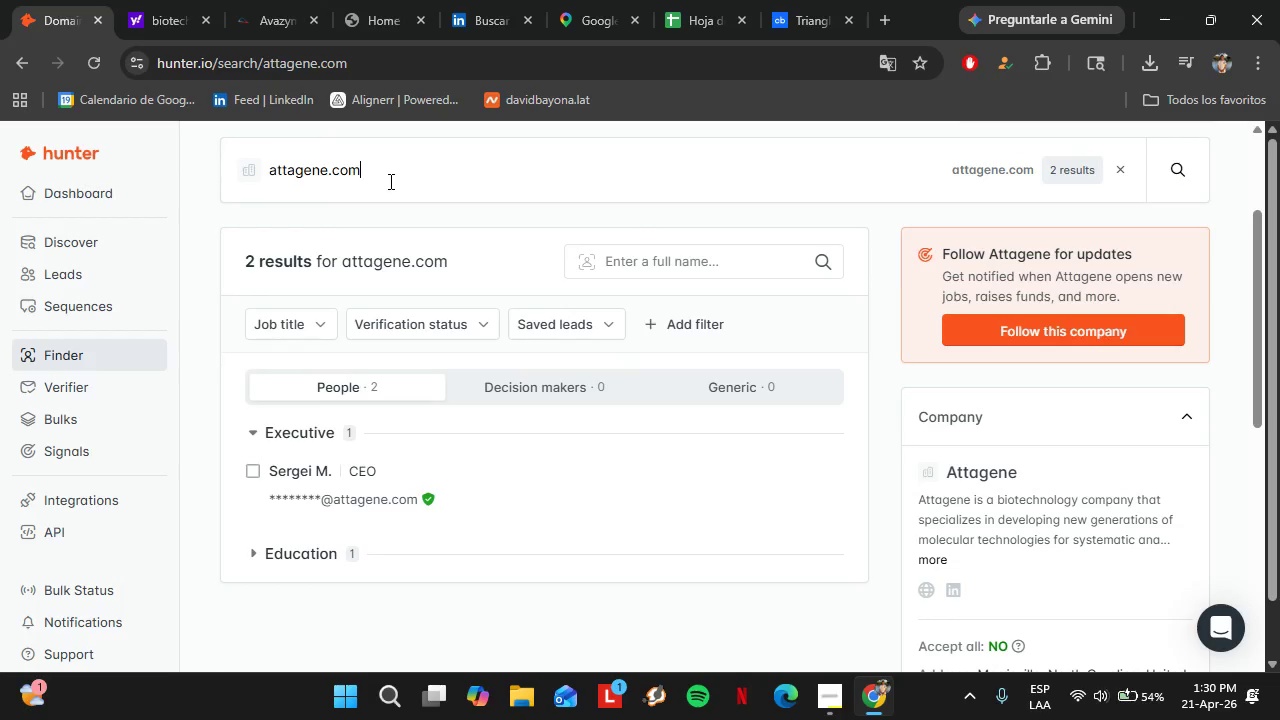 
key(Control+V)
 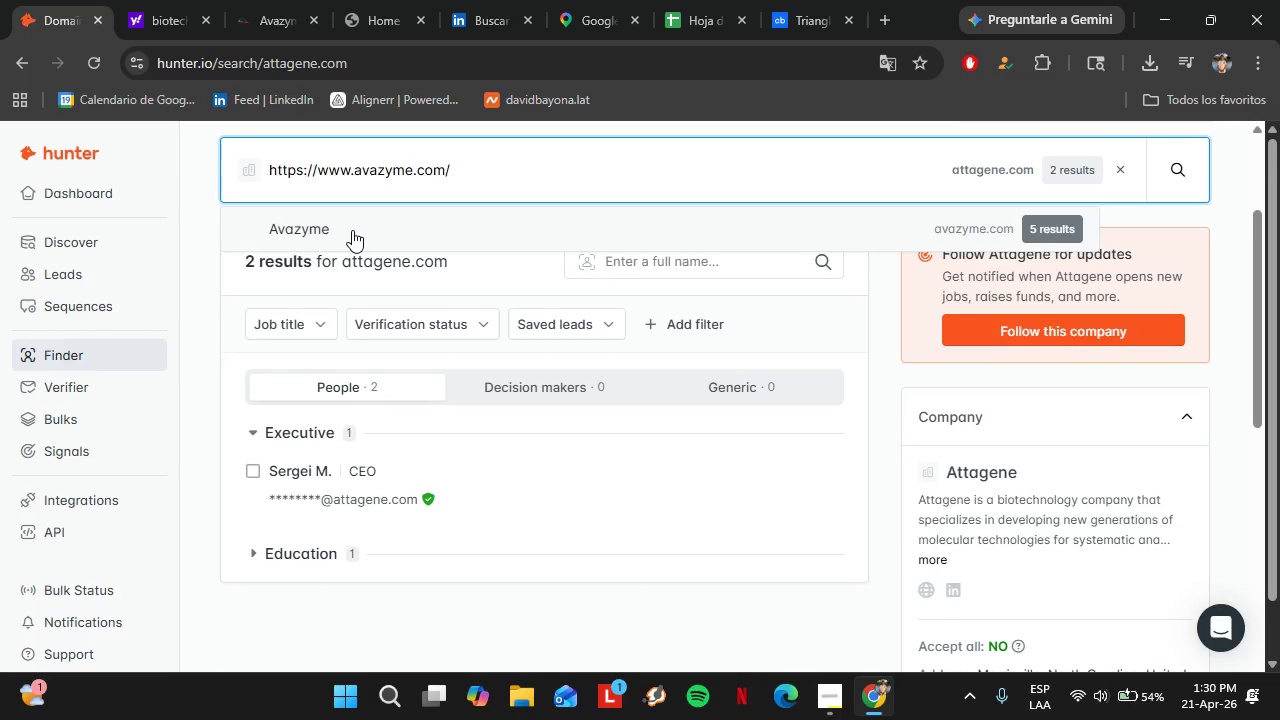 
left_click([351, 230])
 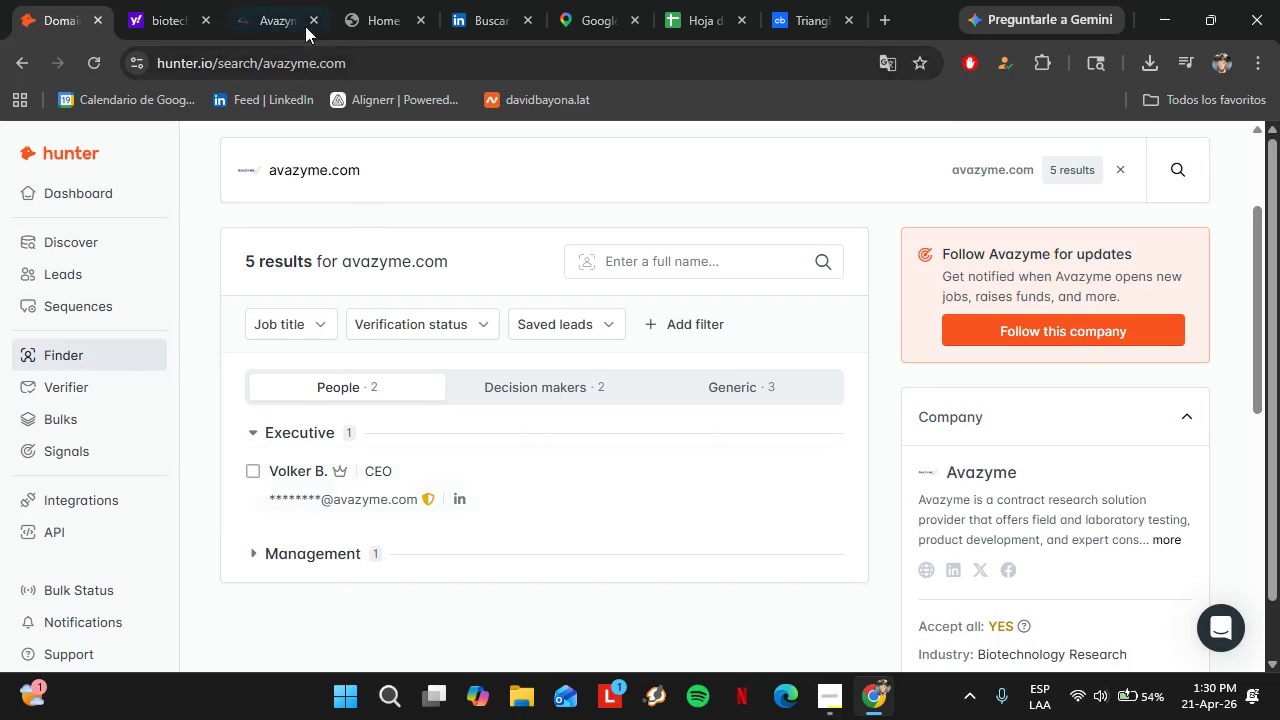 
left_click([340, 0])
 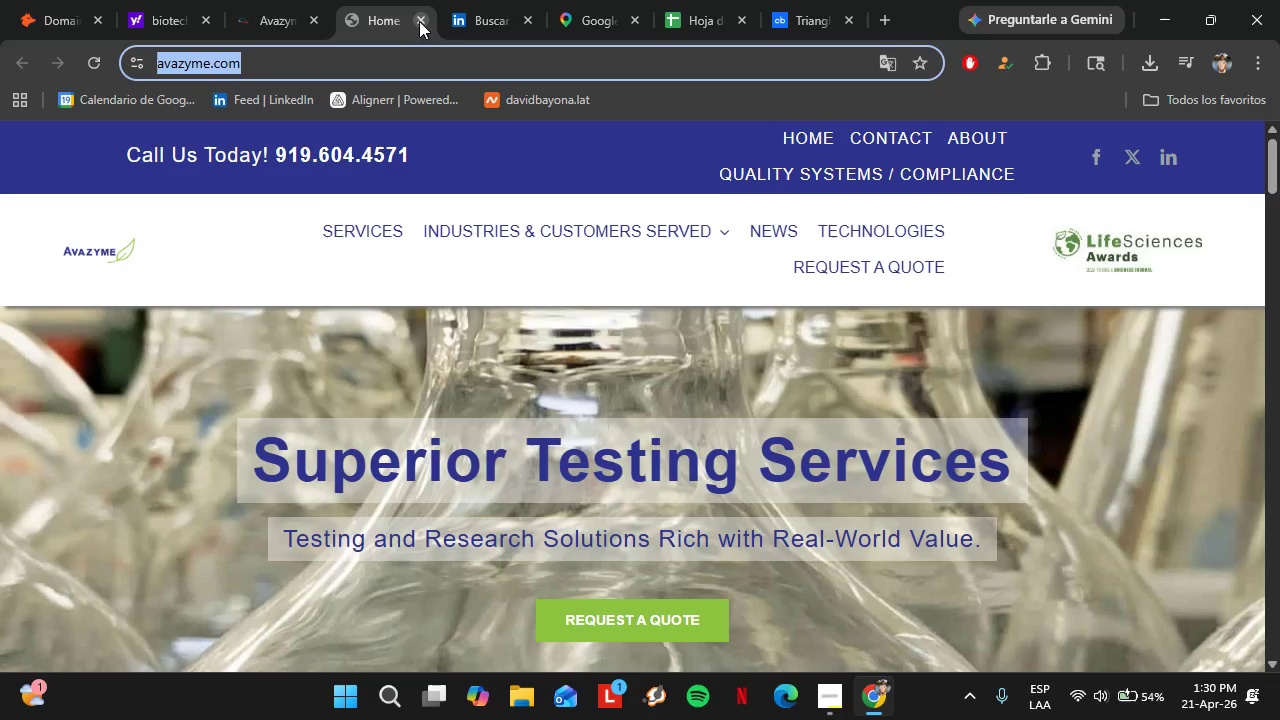 
left_click([419, 21])
 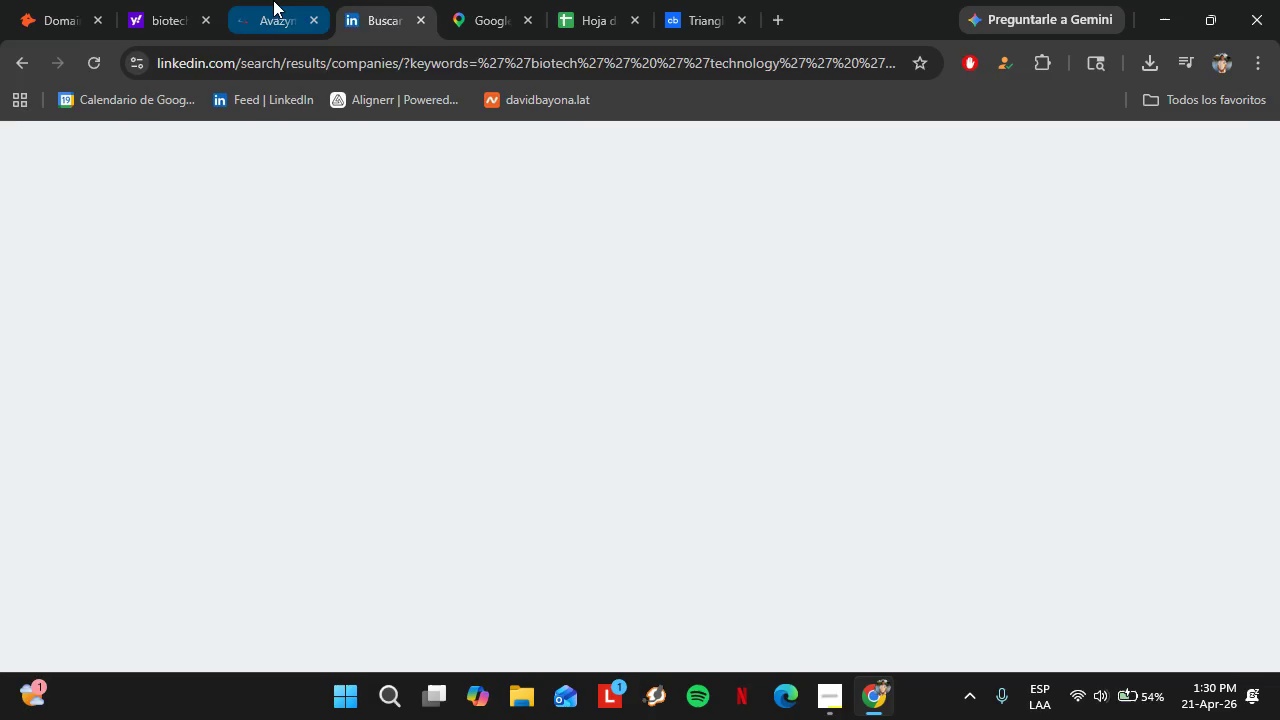 
left_click([273, 0])
 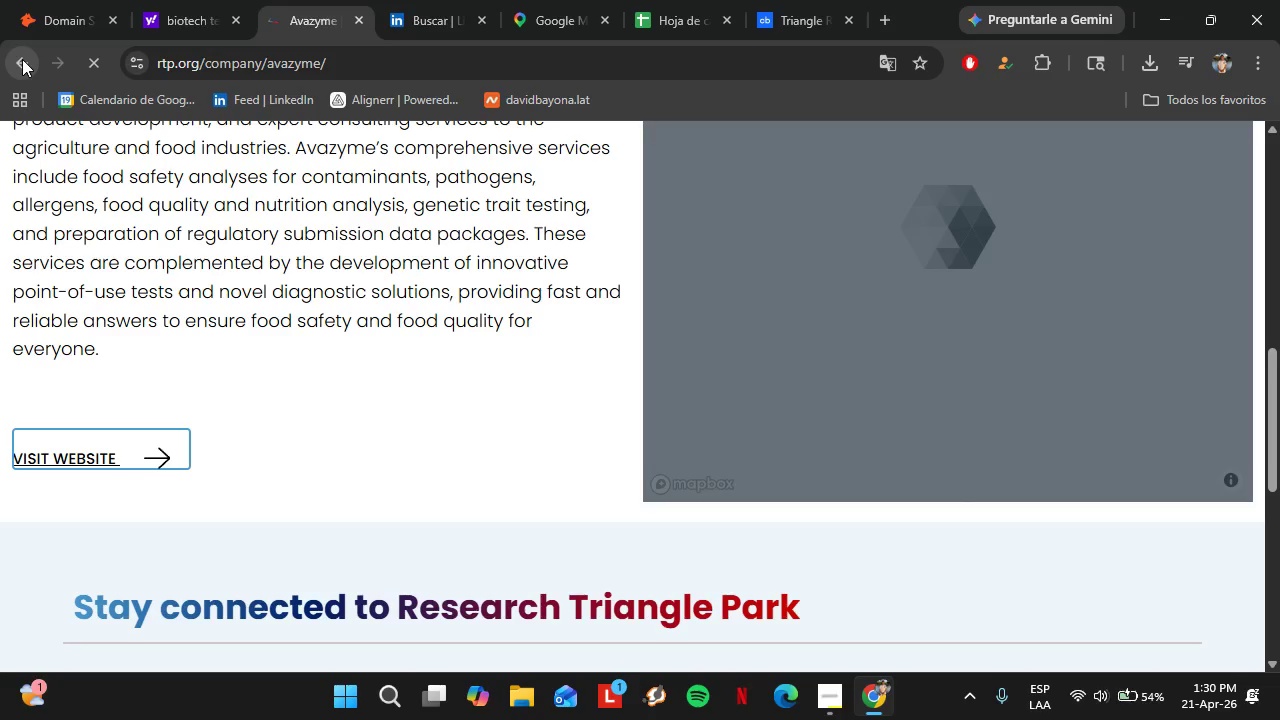 
left_click([22, 59])
 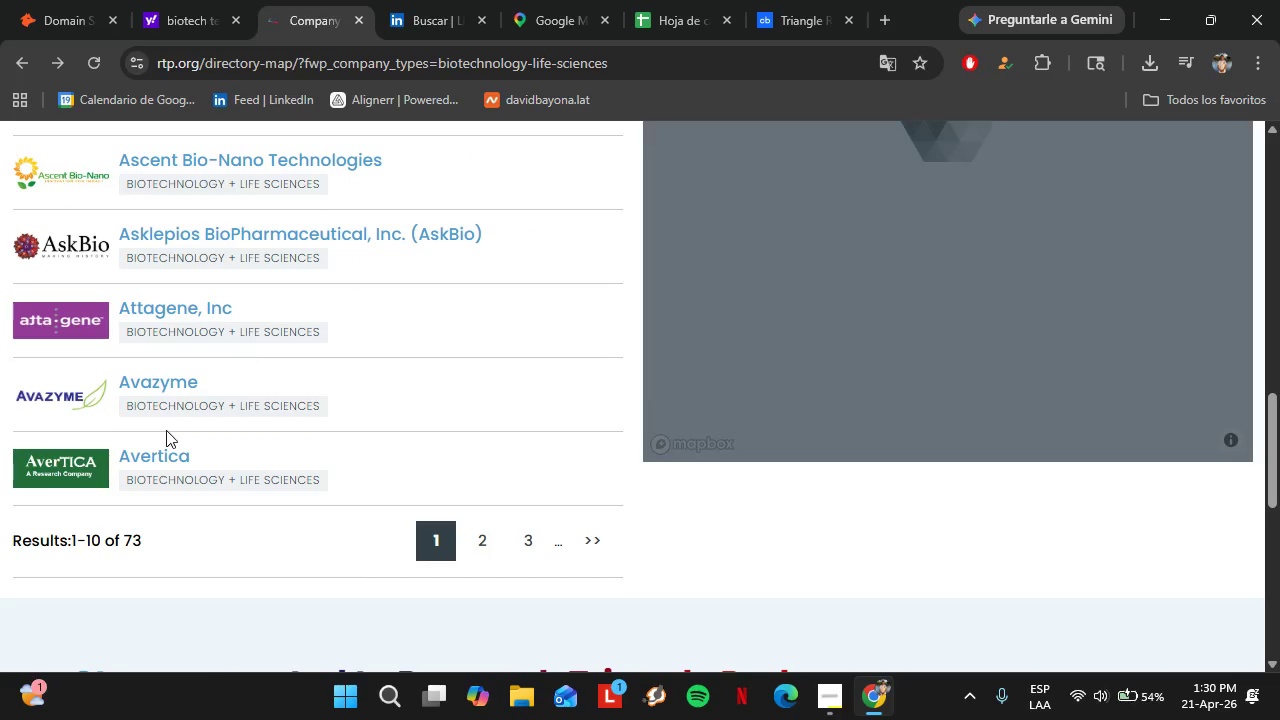 
left_click([159, 460])
 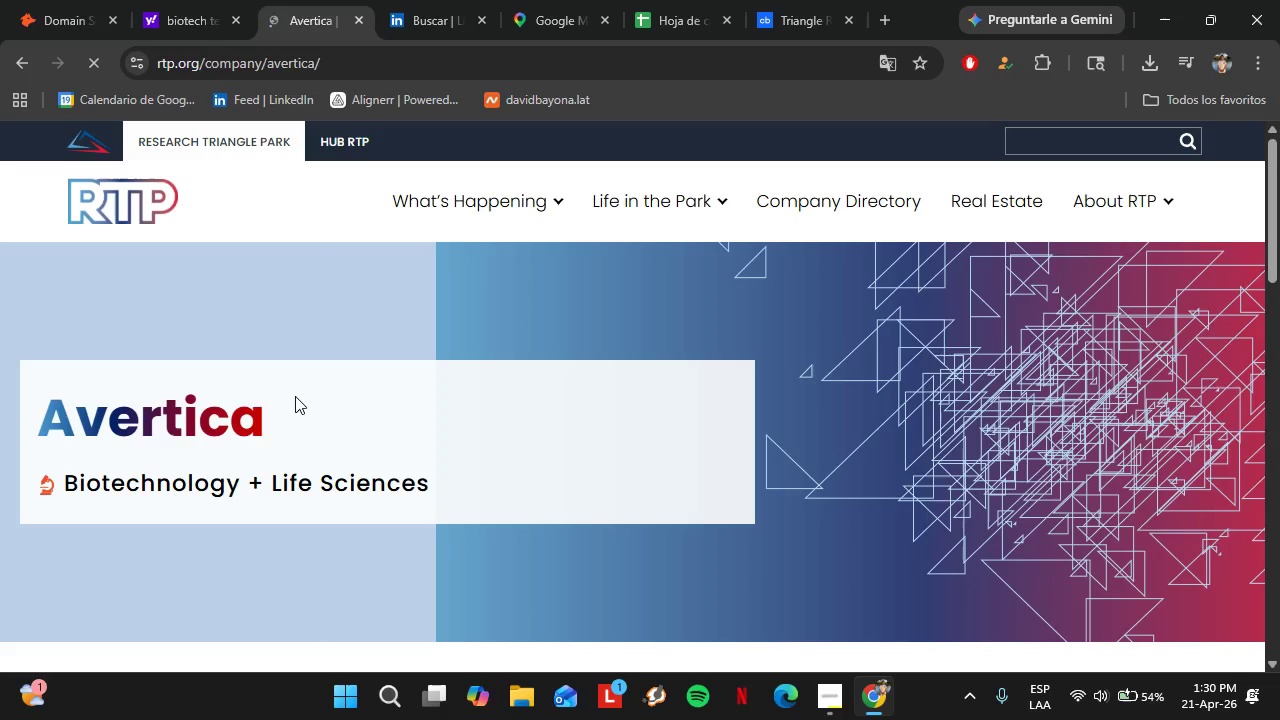 
scroll: coordinate [265, 409], scroll_direction: down, amount: 8.0
 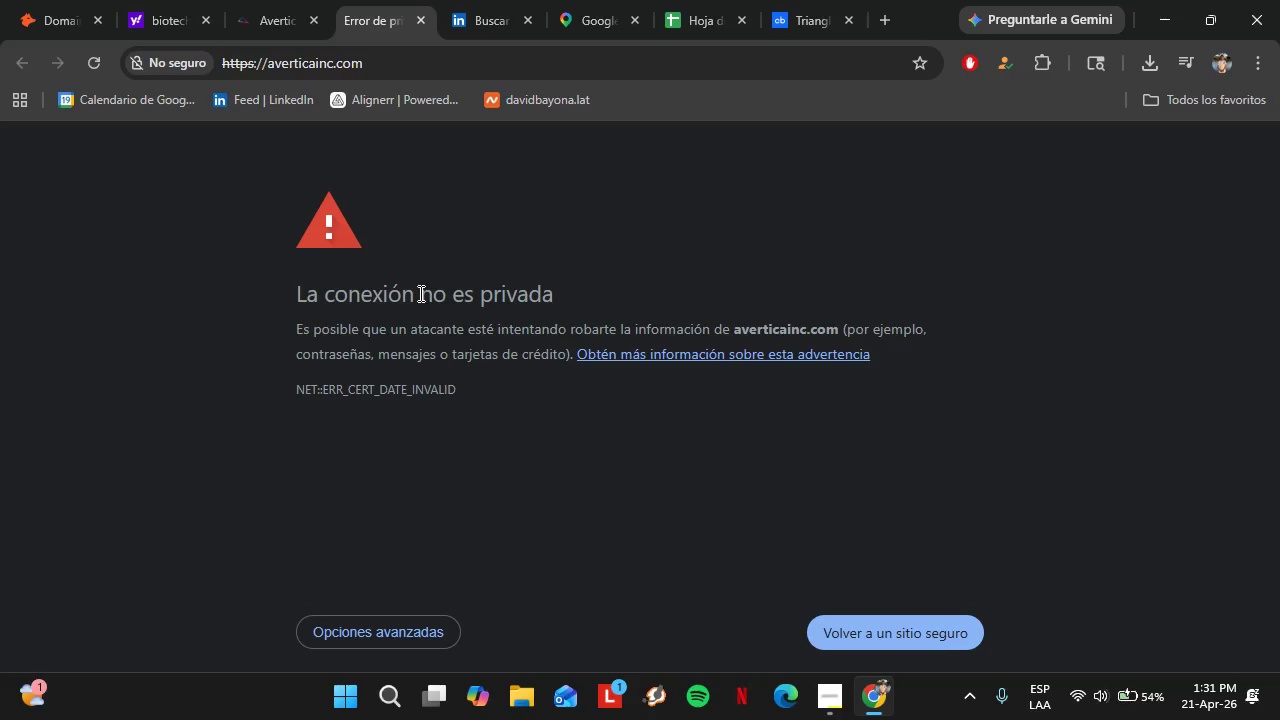 
left_click([426, 17])
 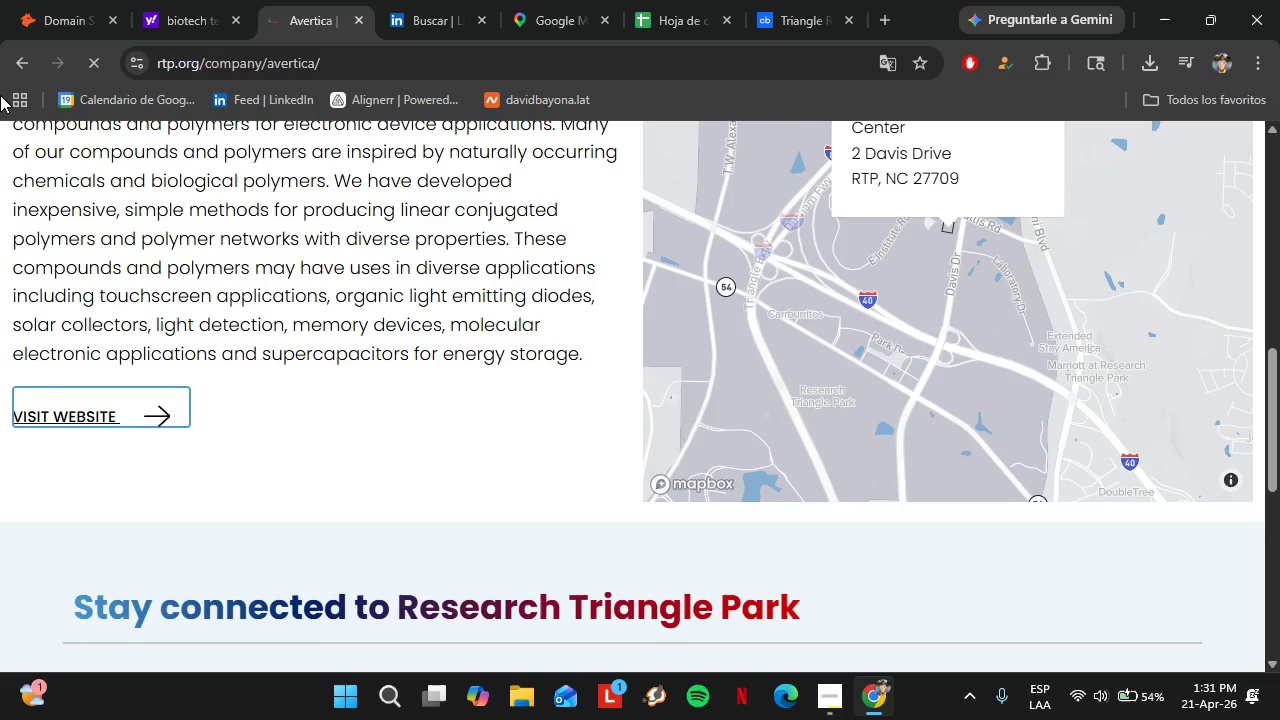 
left_click([9, 67])
 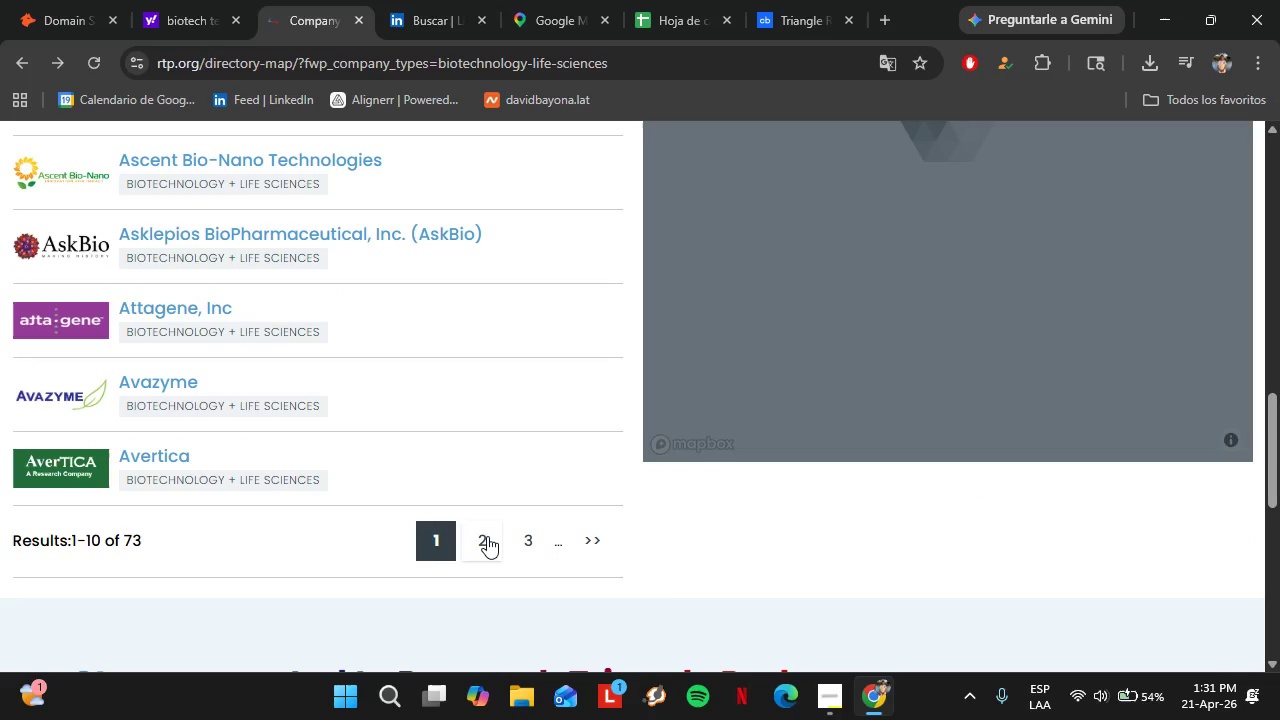 
left_click([487, 547])
 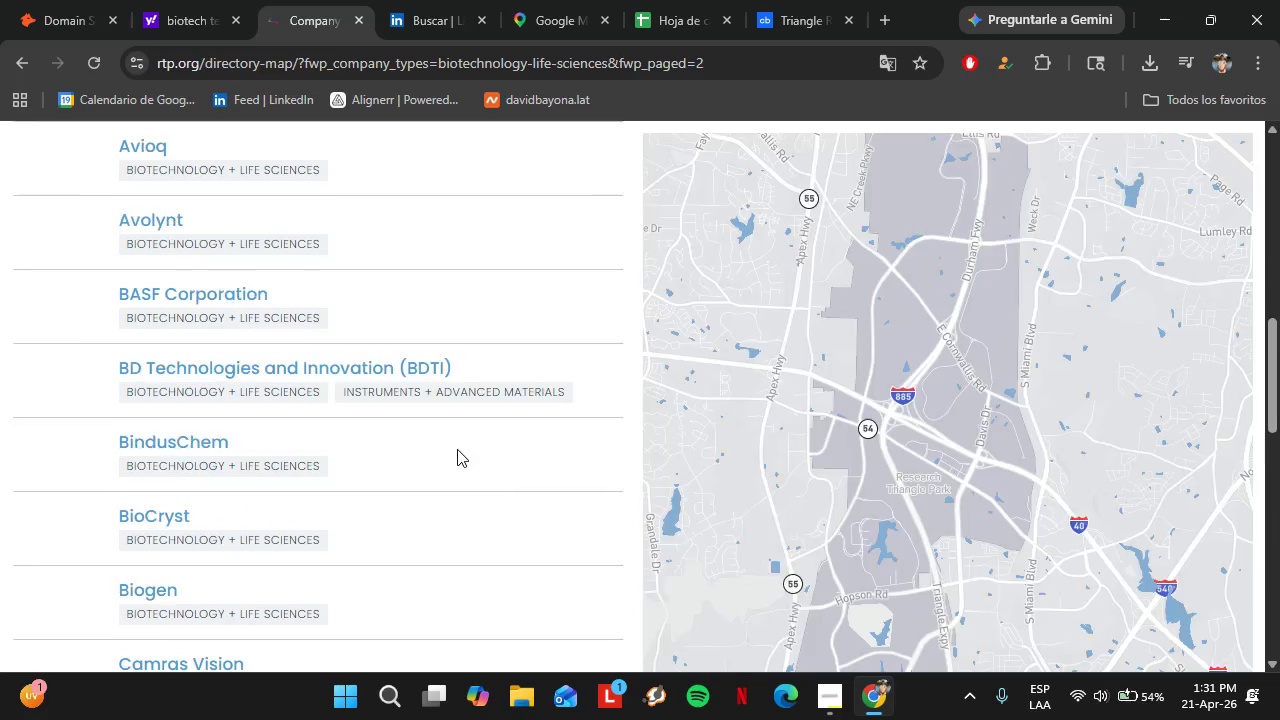 
scroll: coordinate [385, 426], scroll_direction: up, amount: 2.0
 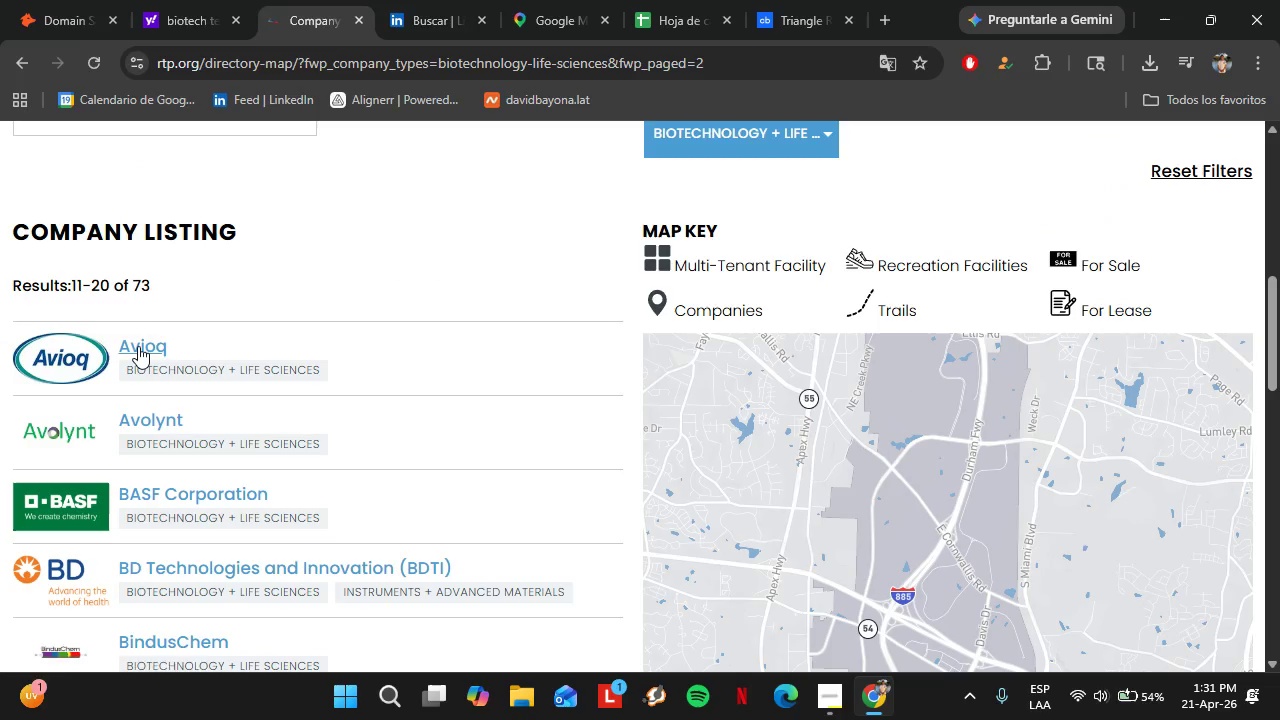 
left_click([138, 346])
 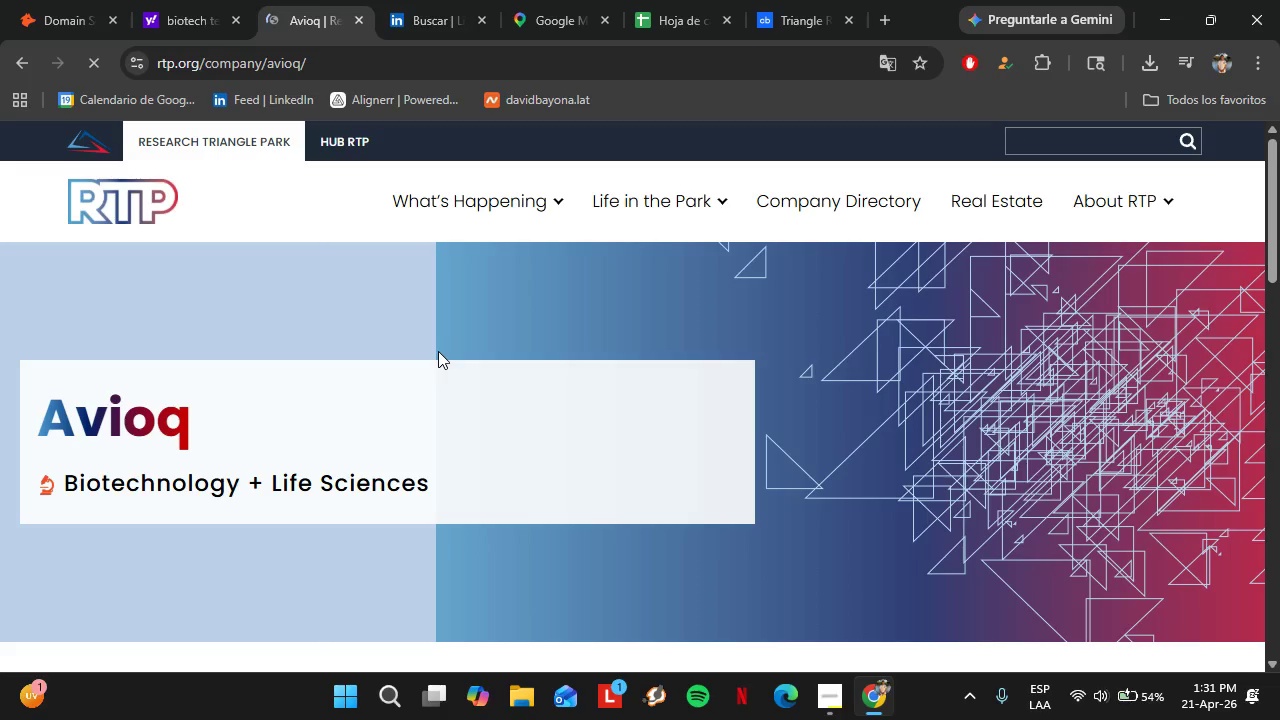 
scroll: coordinate [222, 481], scroll_direction: down, amount: 7.0
 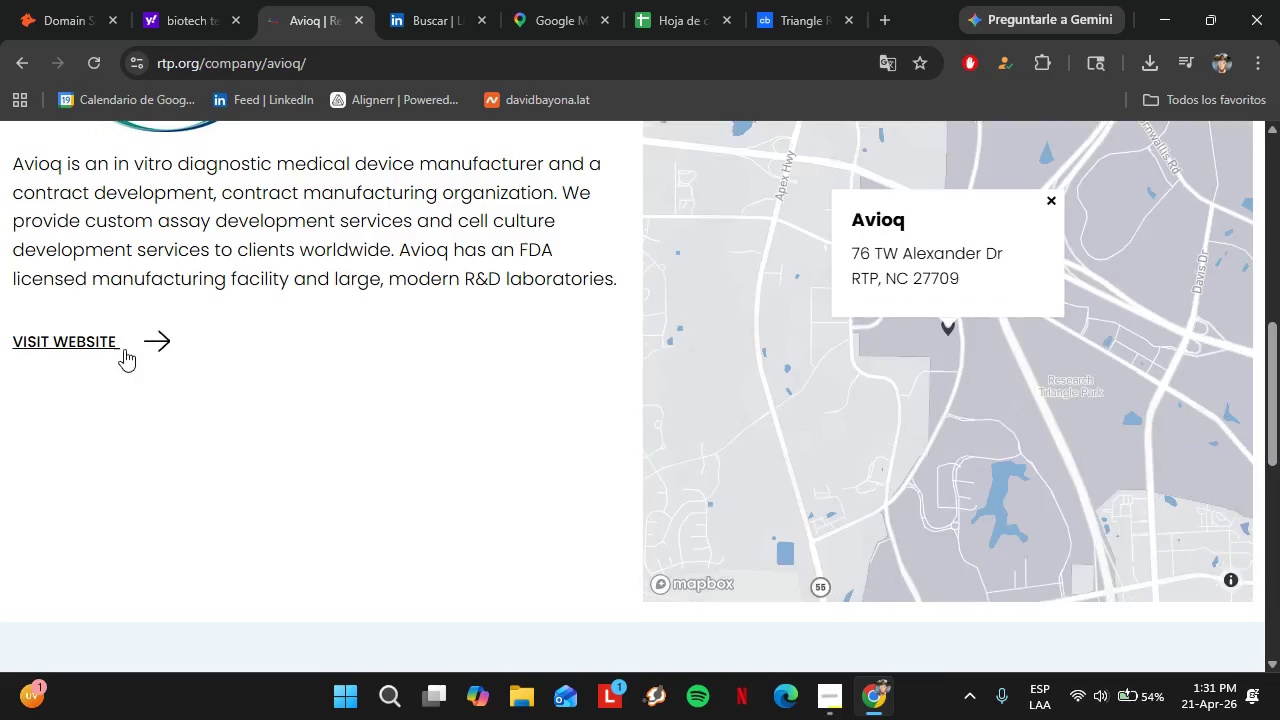 
left_click([124, 349])
 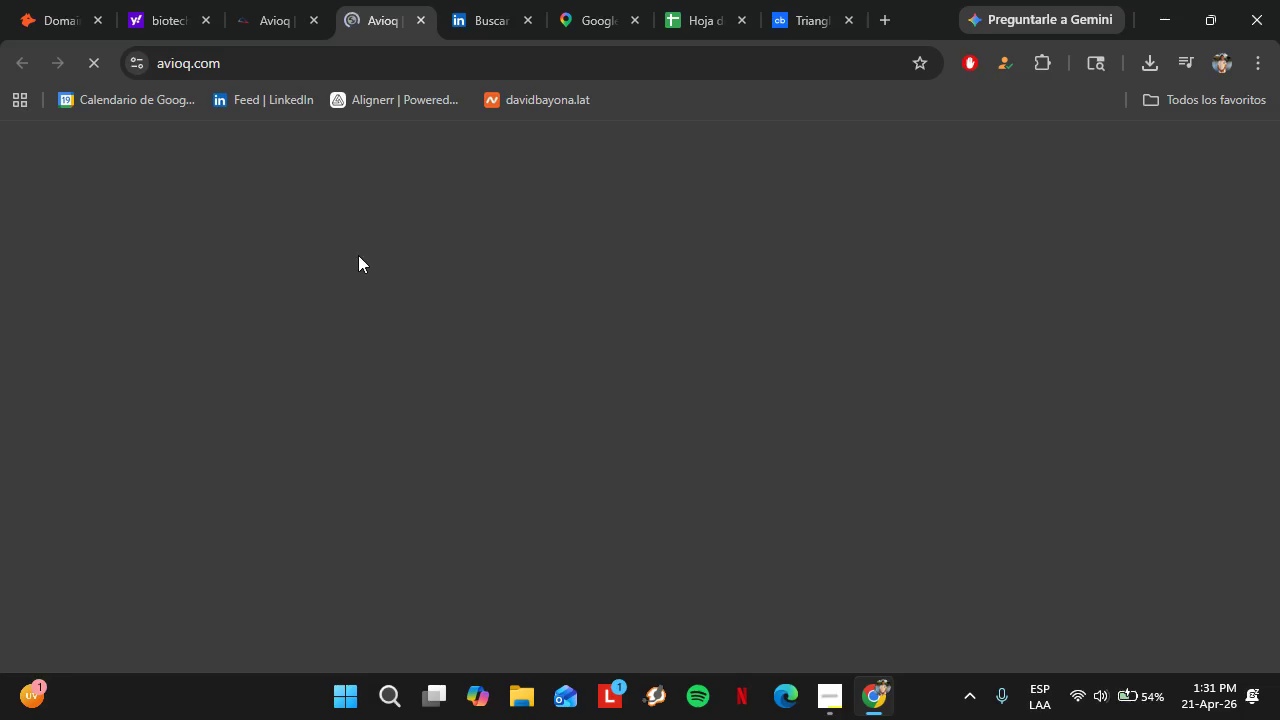 
scroll: coordinate [340, 302], scroll_direction: down, amount: 2.0
 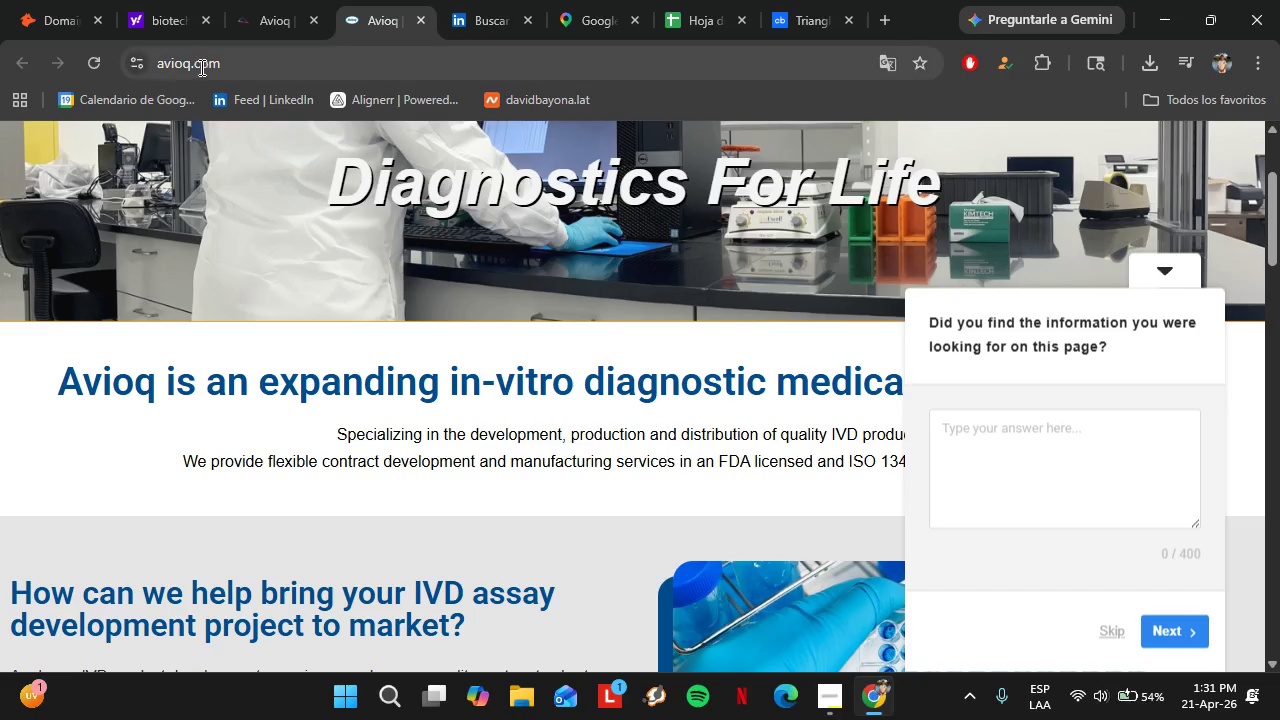 
left_click([200, 66])
 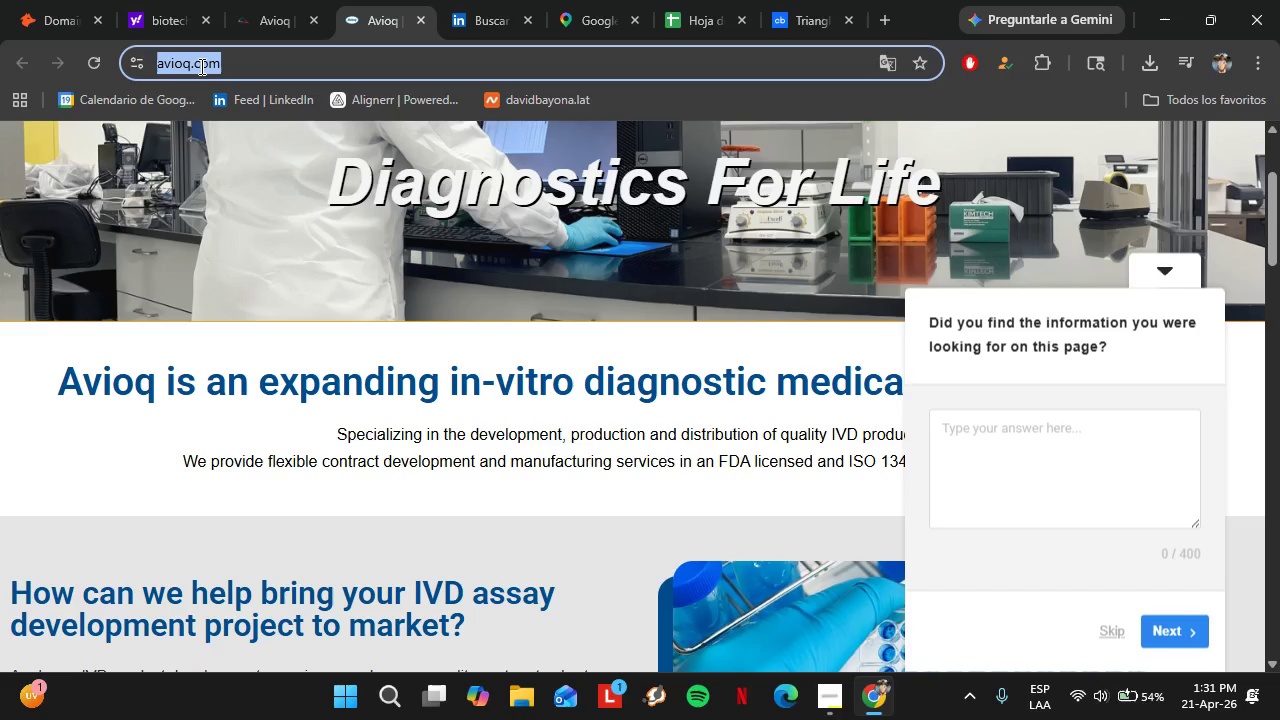 
scroll: coordinate [200, 66], scroll_direction: up, amount: 1.0
 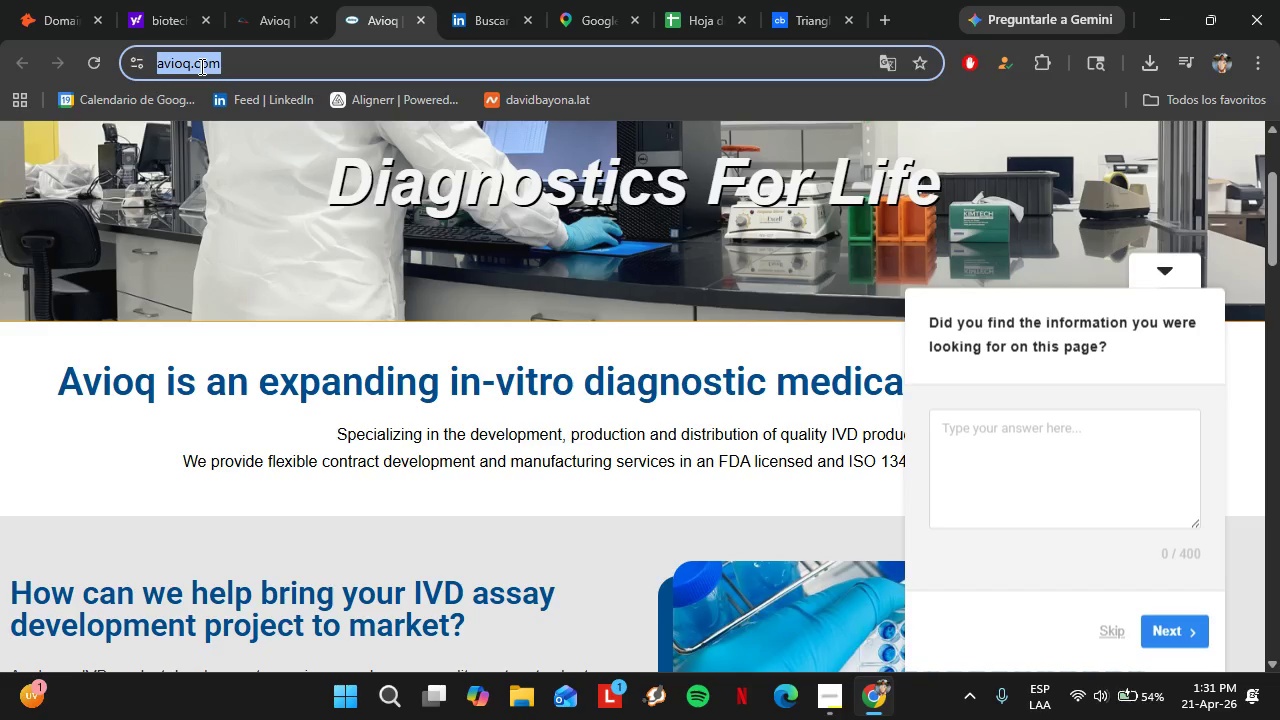 
key(Control+C)
 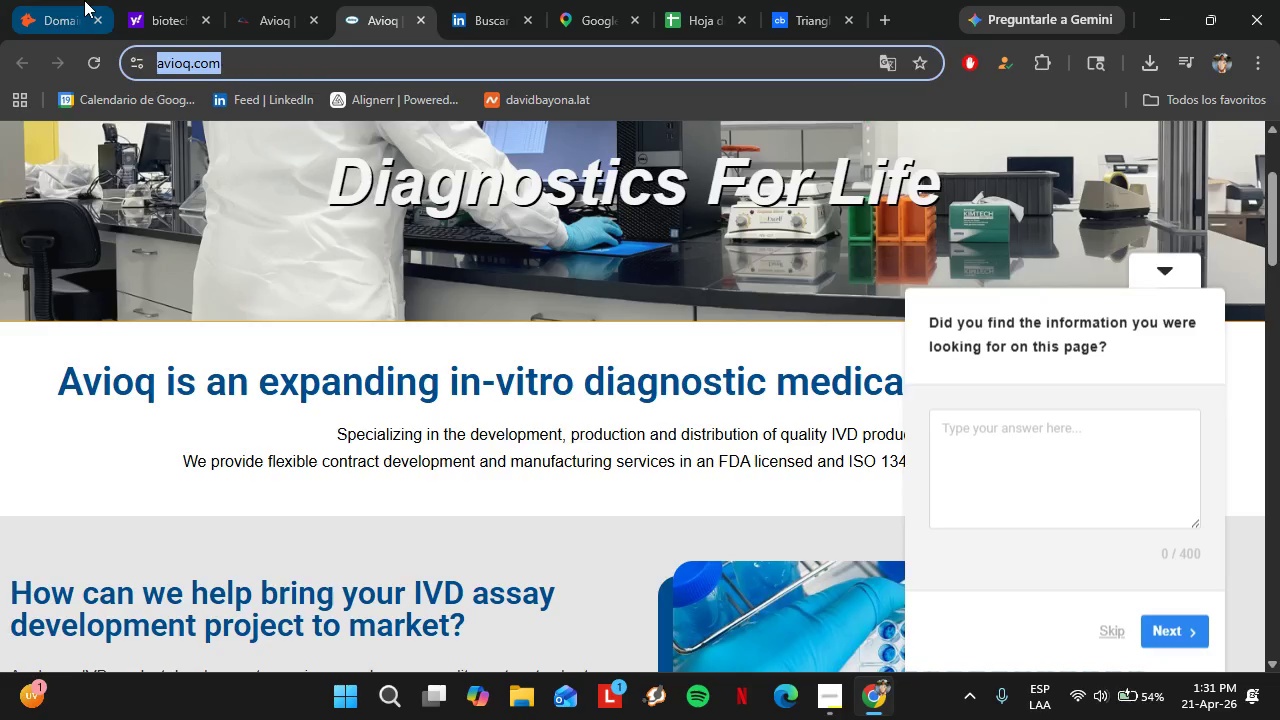 
left_click([84, 0])
 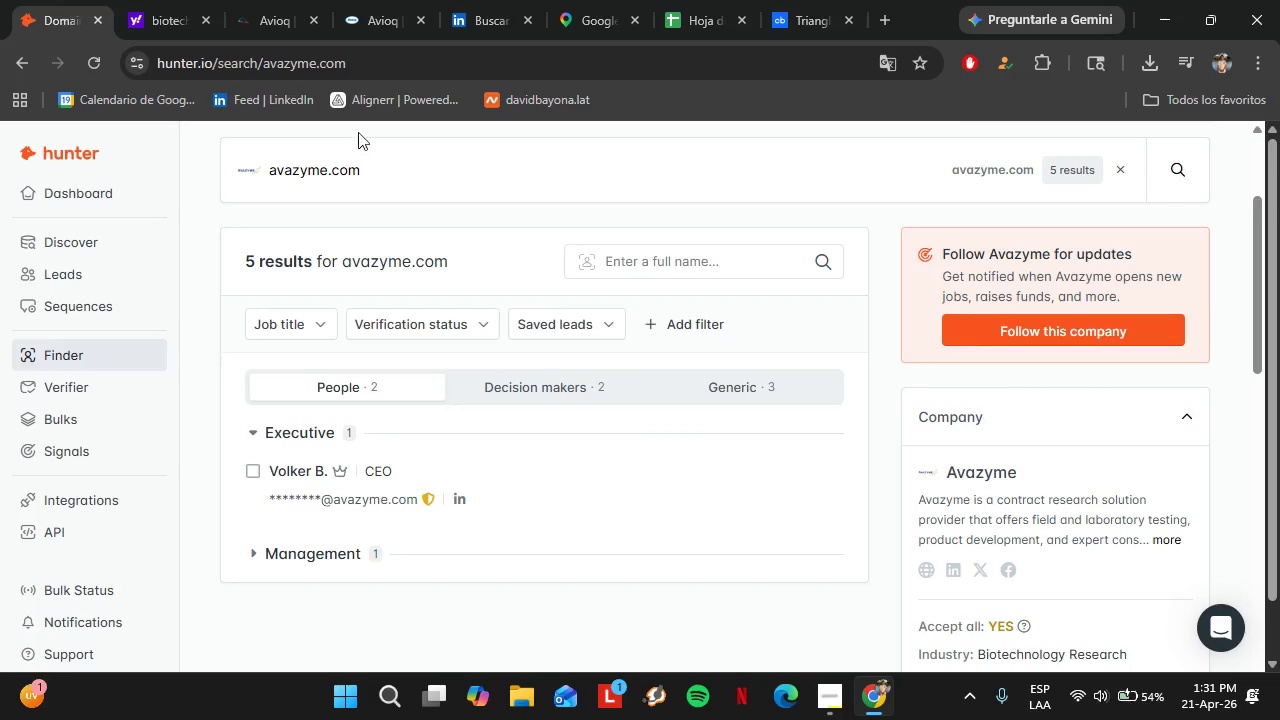 
double_click([370, 163])
 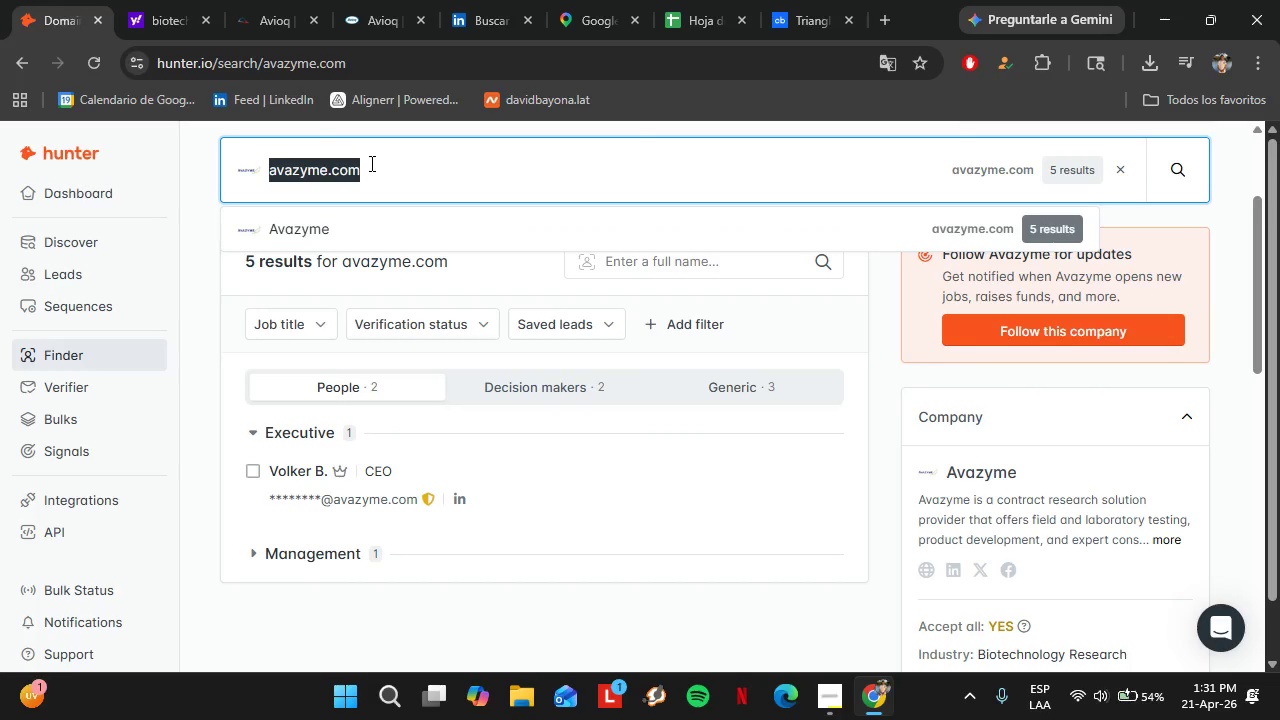 
triple_click([370, 163])
 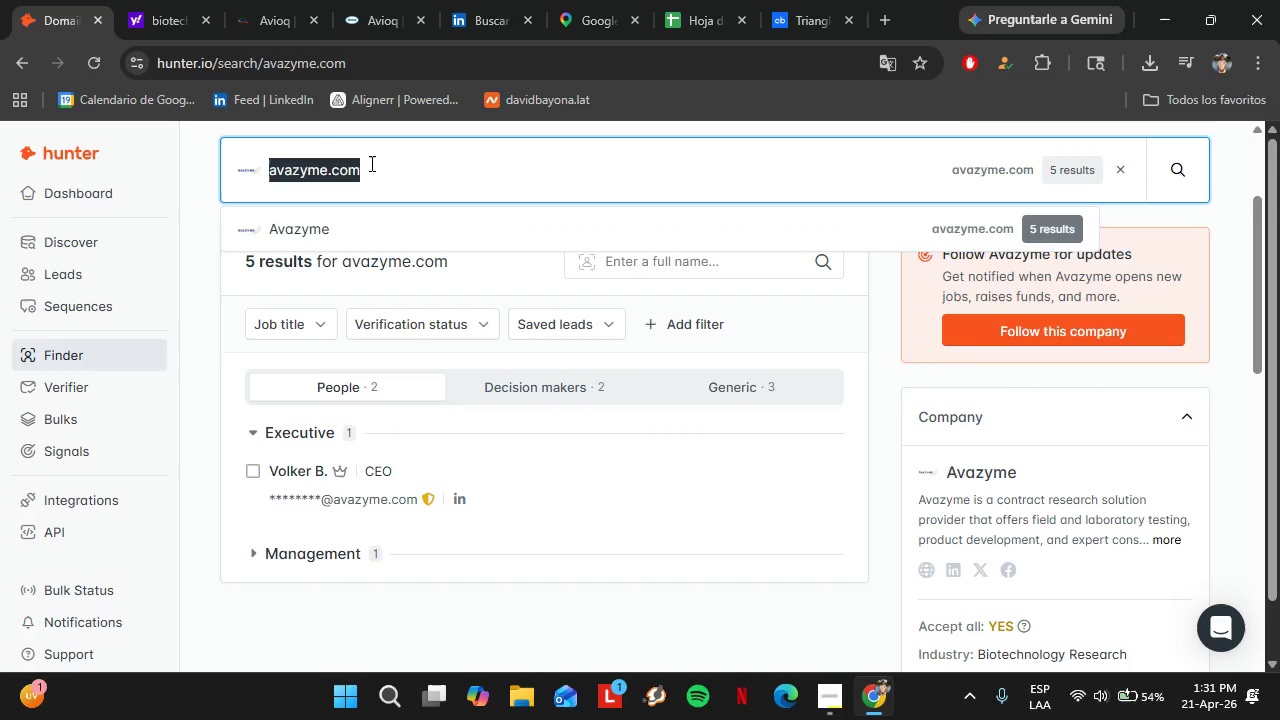 
key(Control+V)
 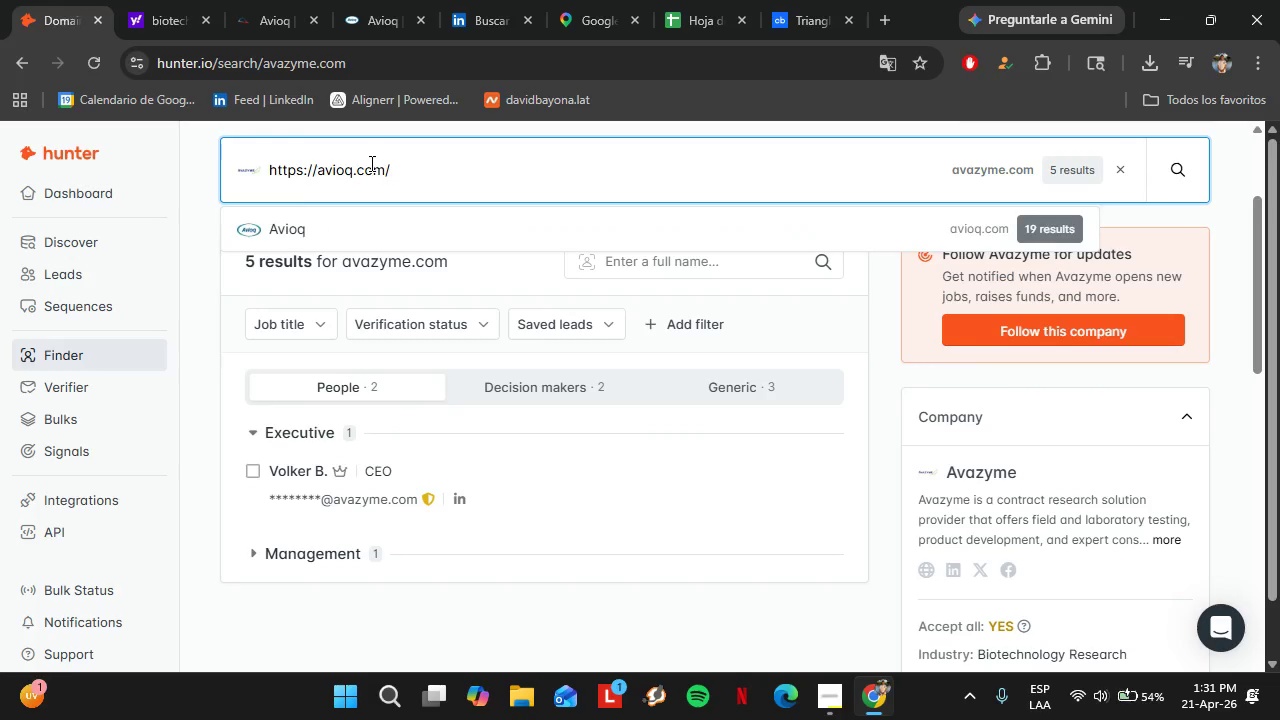 
key(Enter)
 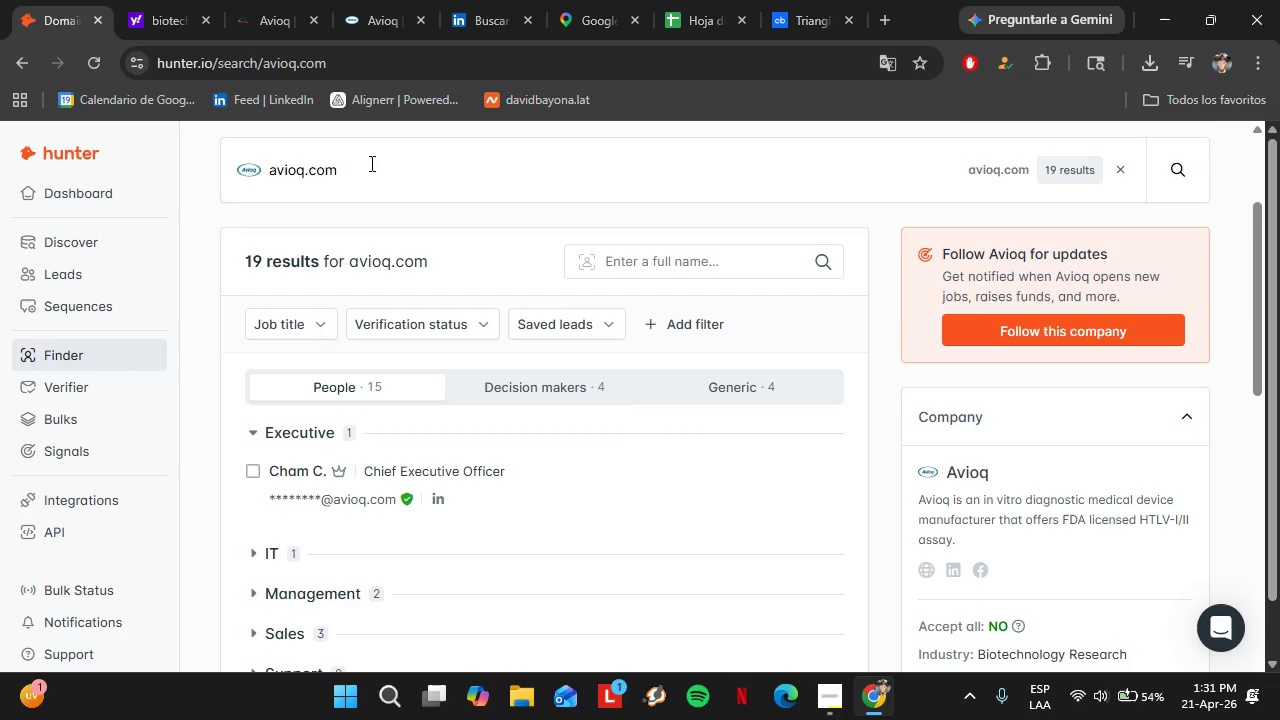 
wait(6.84)
 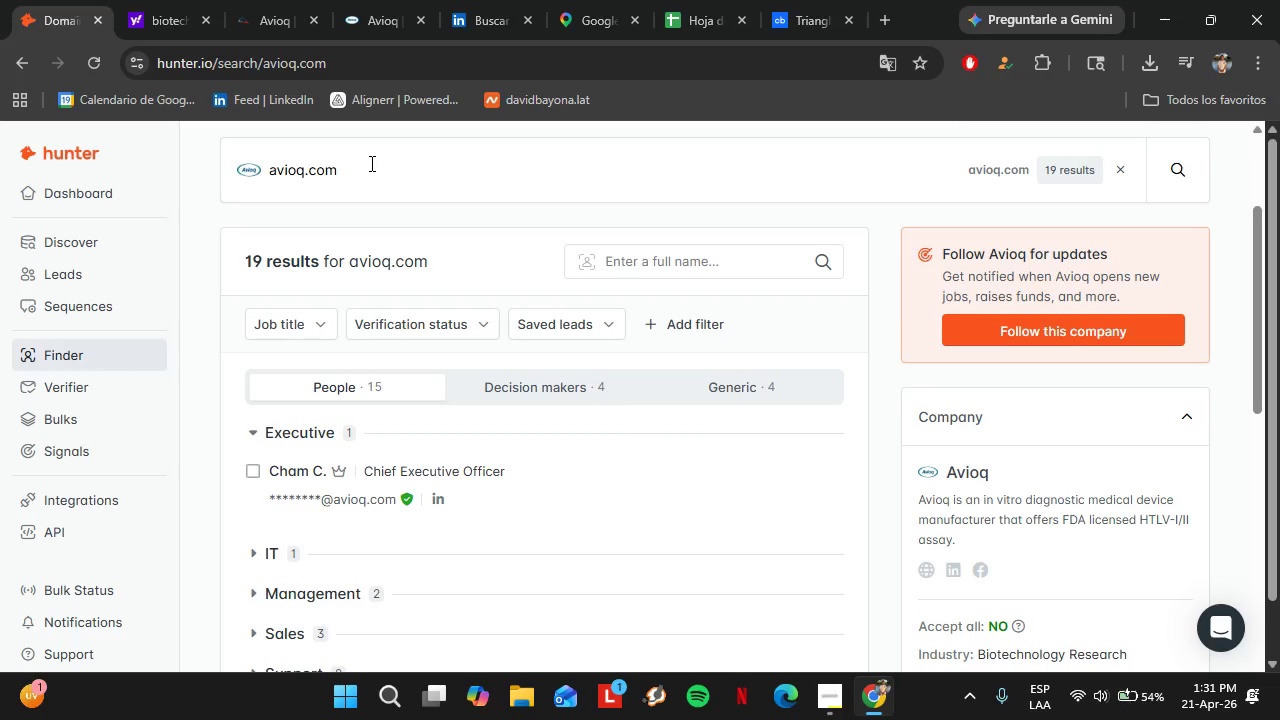 
scroll: coordinate [477, 384], scroll_direction: none, amount: 0.0
 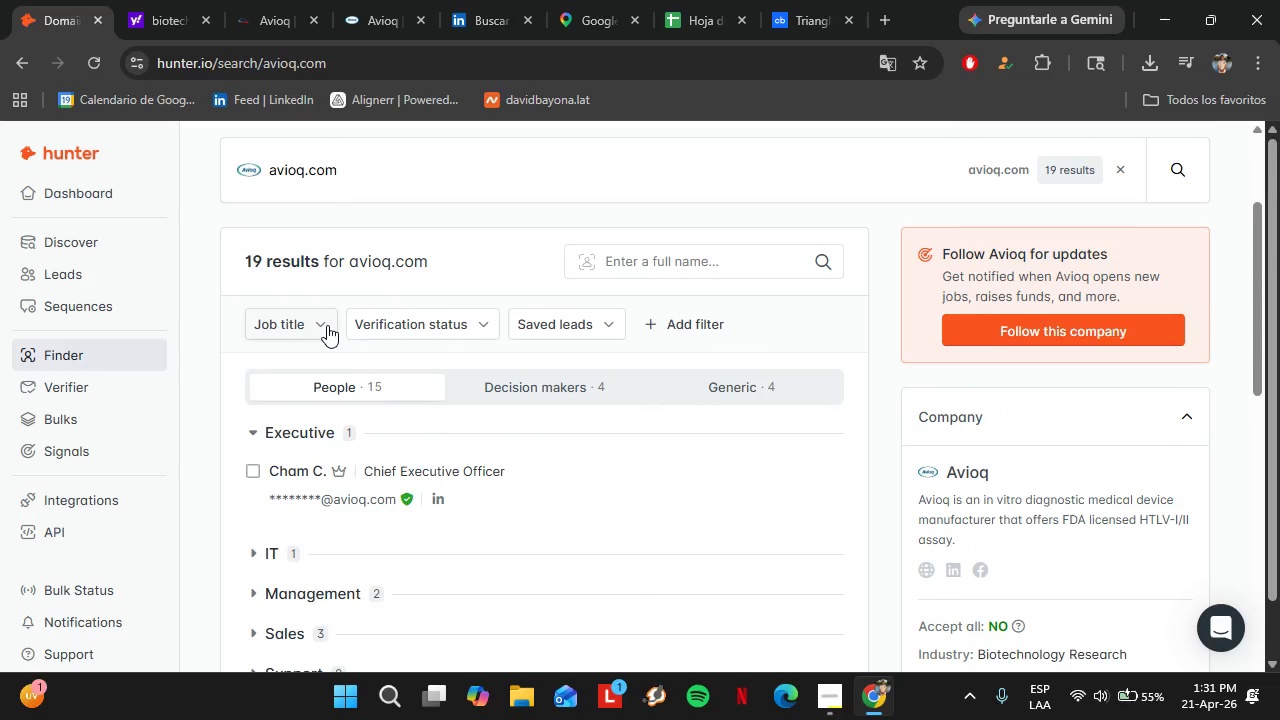 
left_click([327, 325])
 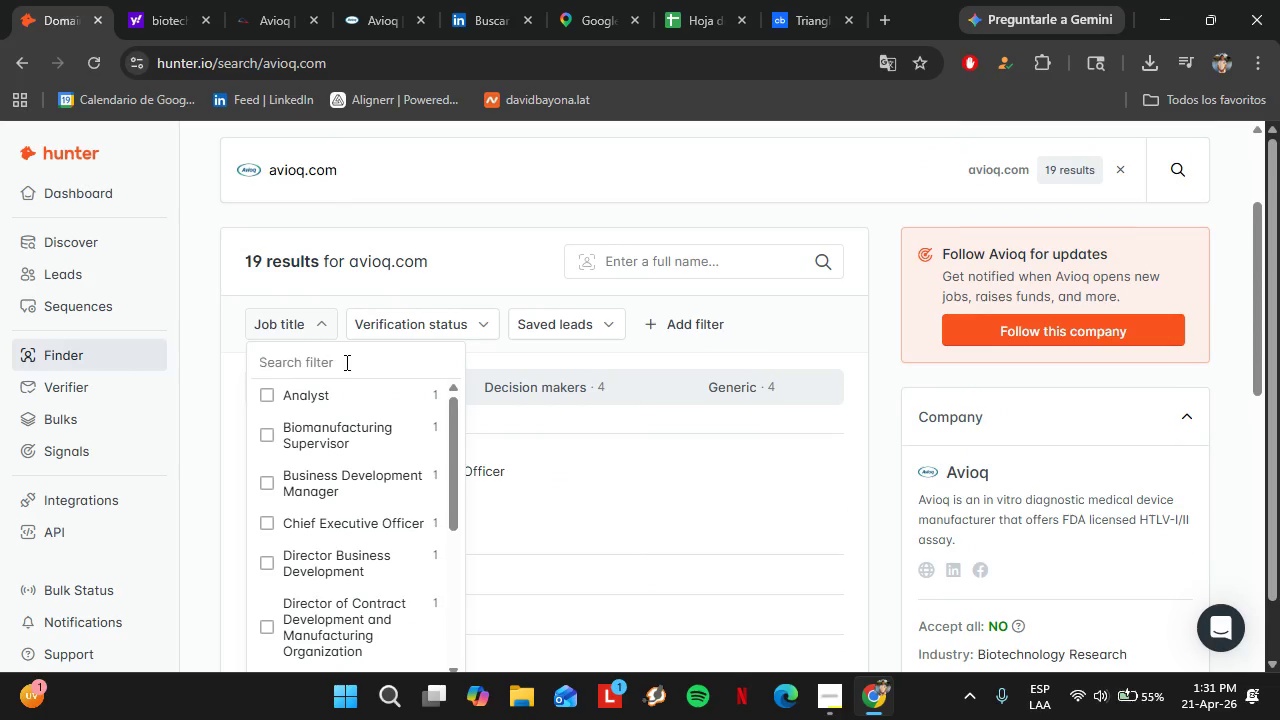 
type(hr)
key(Backspace)
type(uman)
key(Backspace)
key(Backspace)
key(Backspace)
key(Backspace)
key(Backspace)
key(Backspace)
key(Backspace)
key(Backspace)
 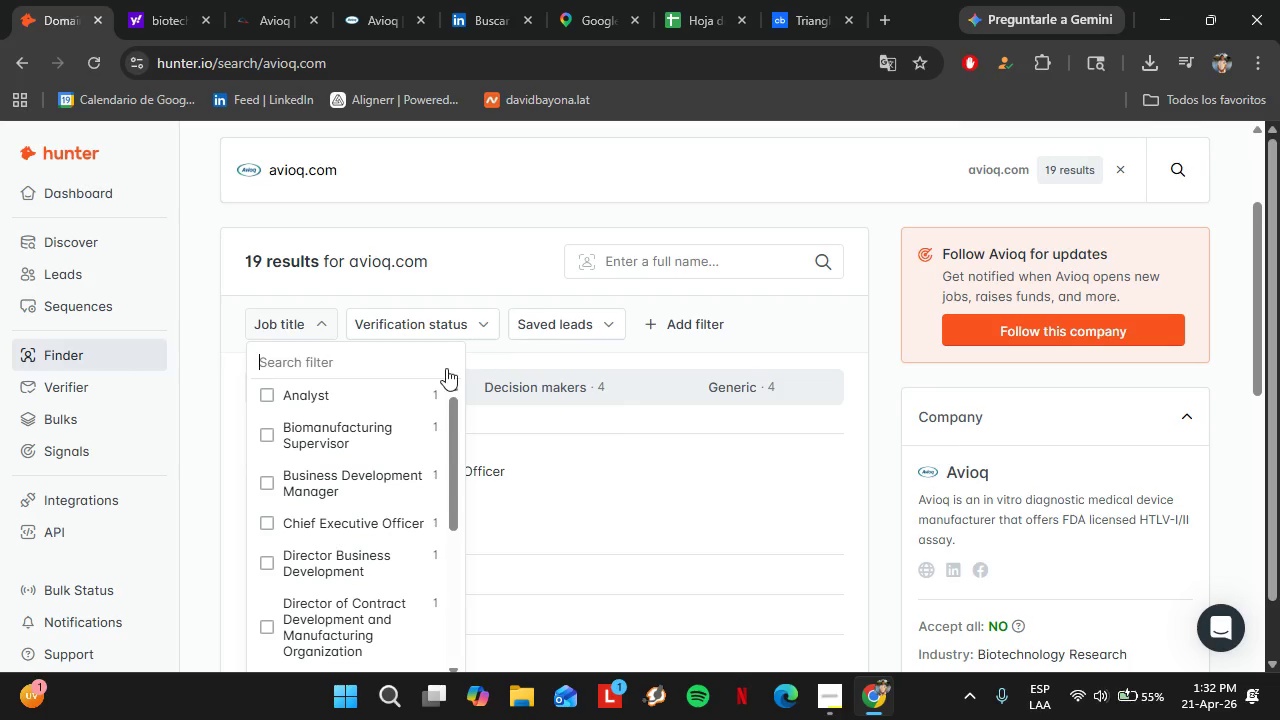 
wait(39.0)
 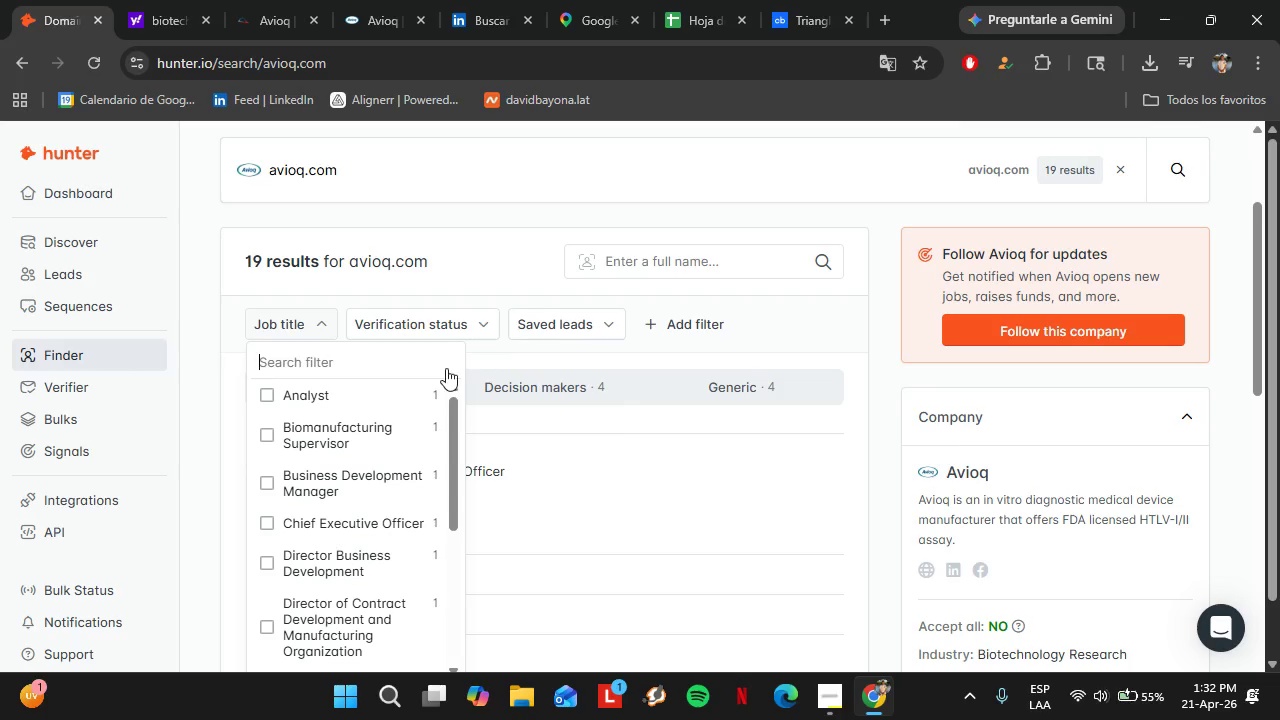 
left_click([233, 0])
 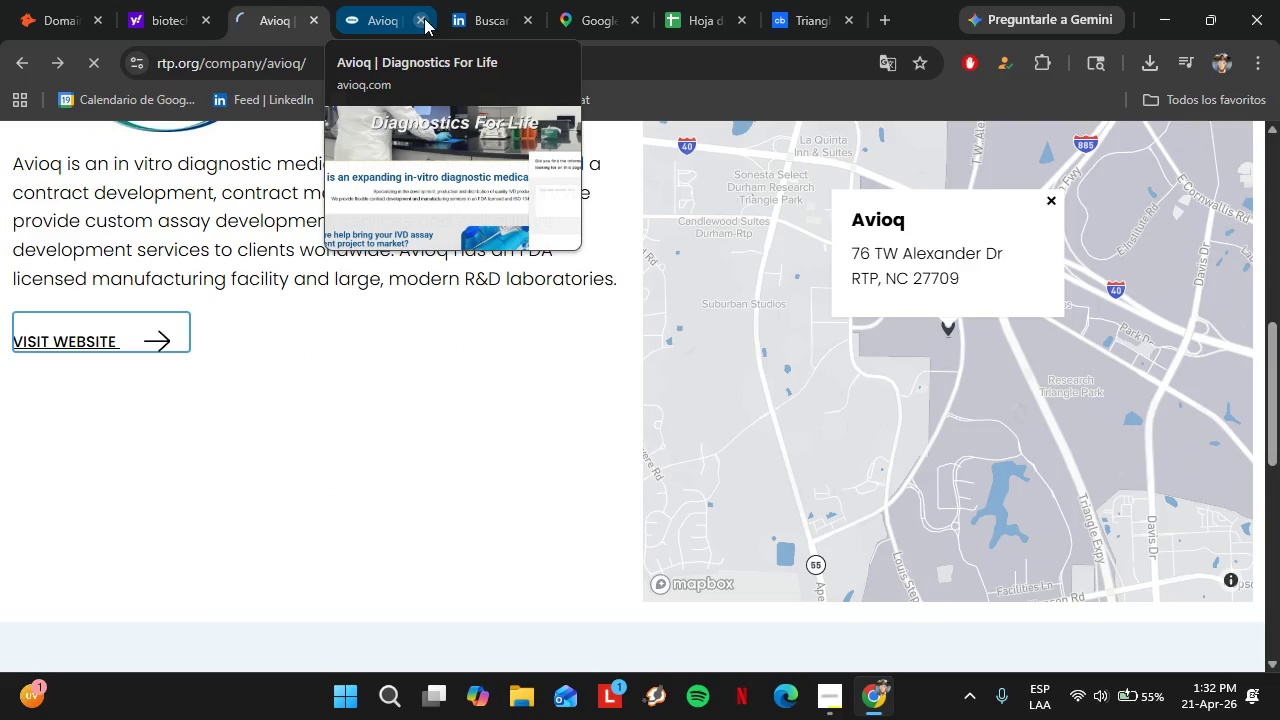 
scroll: coordinate [266, 357], scroll_direction: down, amount: 1.0
 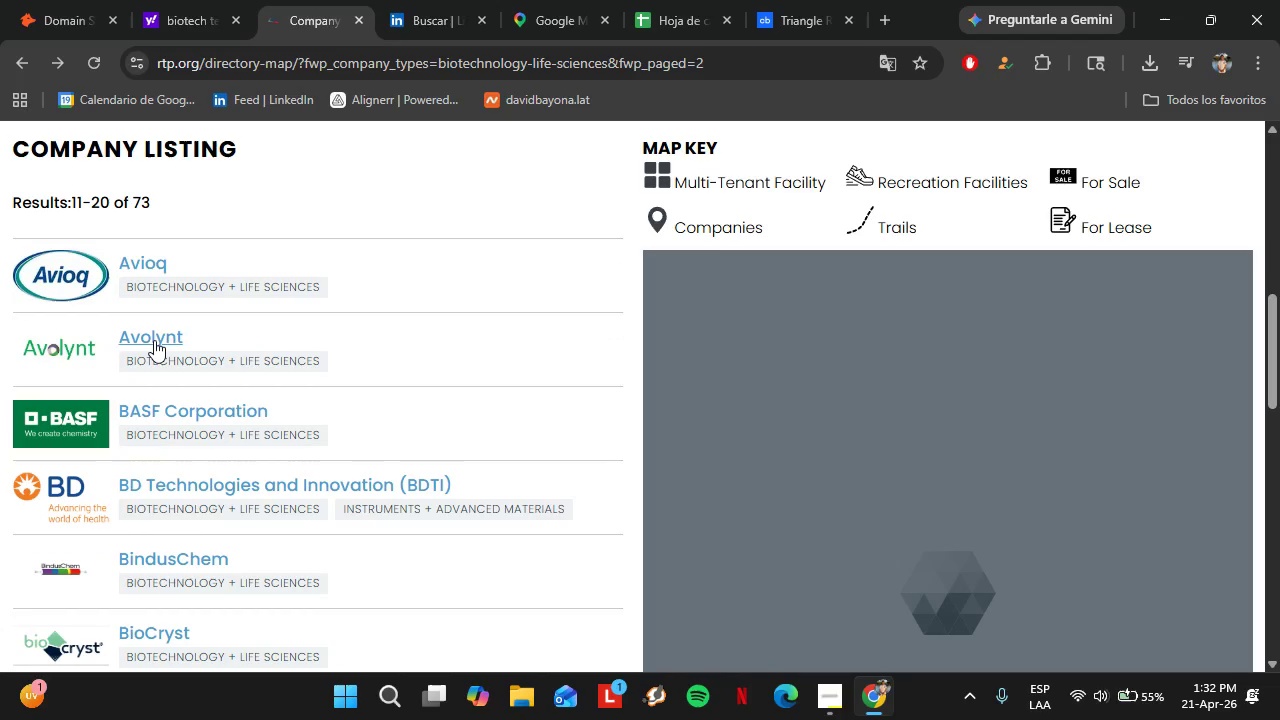 
left_click([154, 340])
 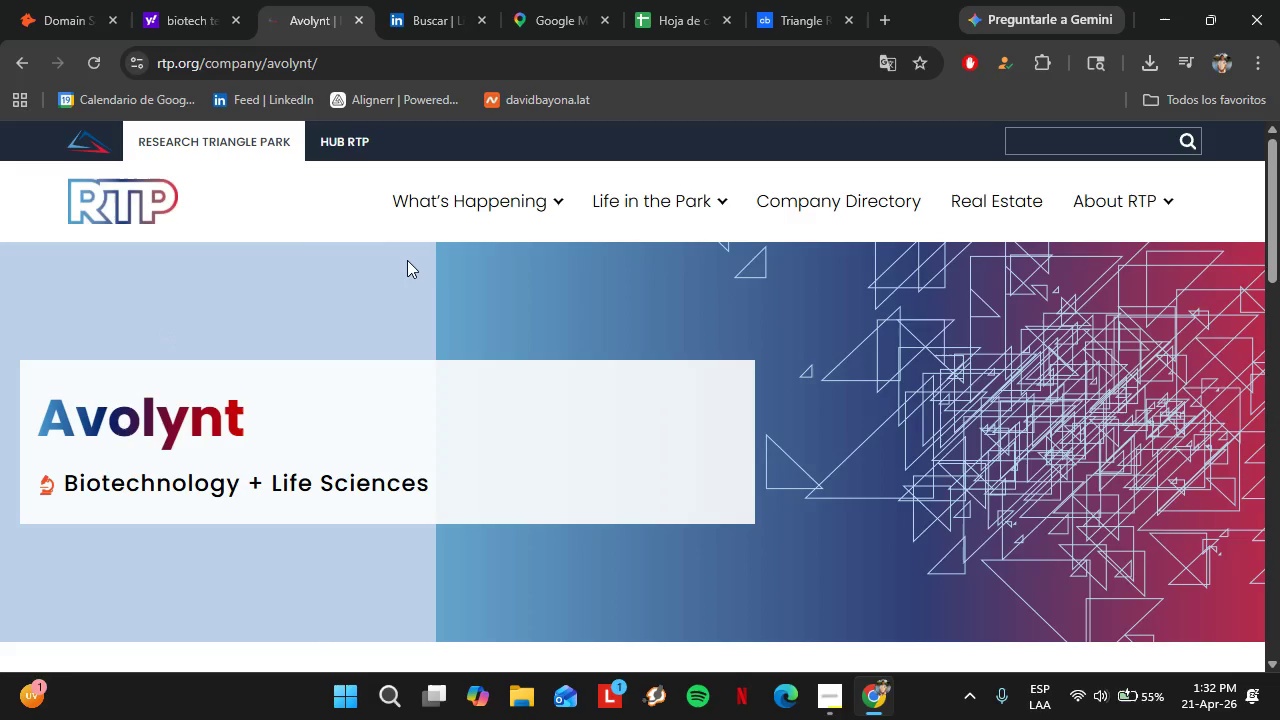 
scroll: coordinate [279, 484], scroll_direction: down, amount: 6.0
 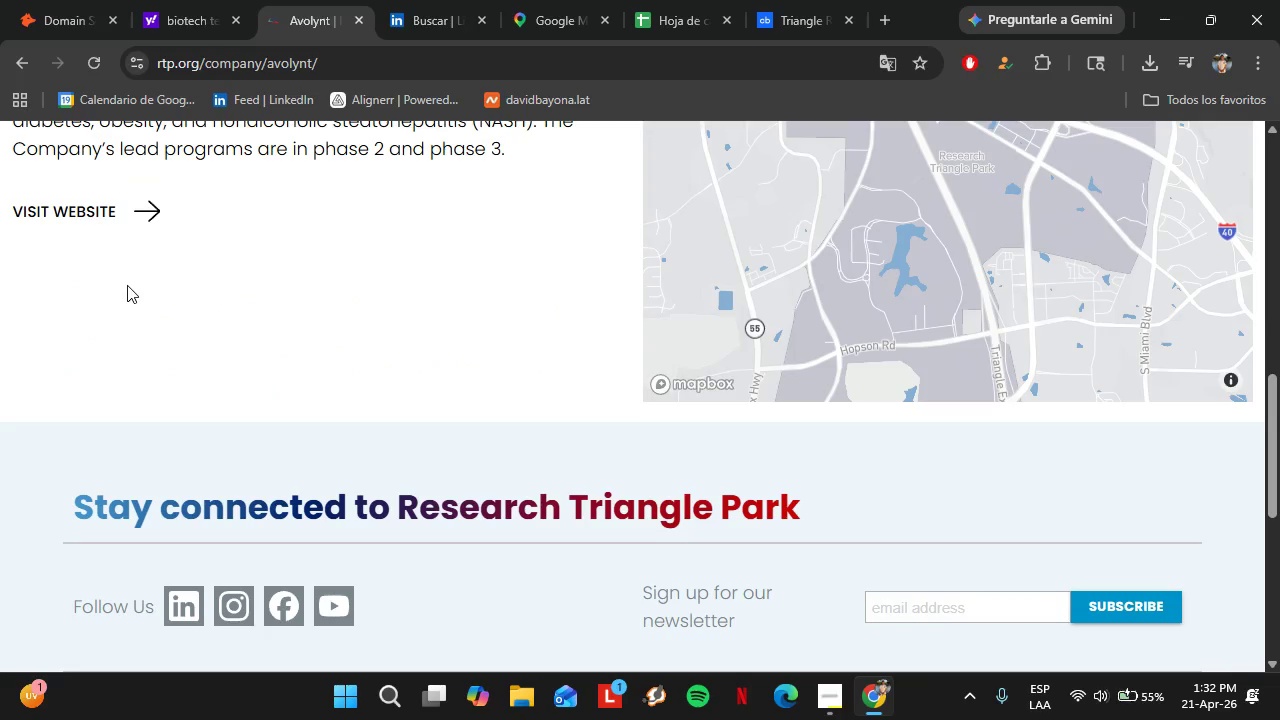 
left_click([111, 213])
 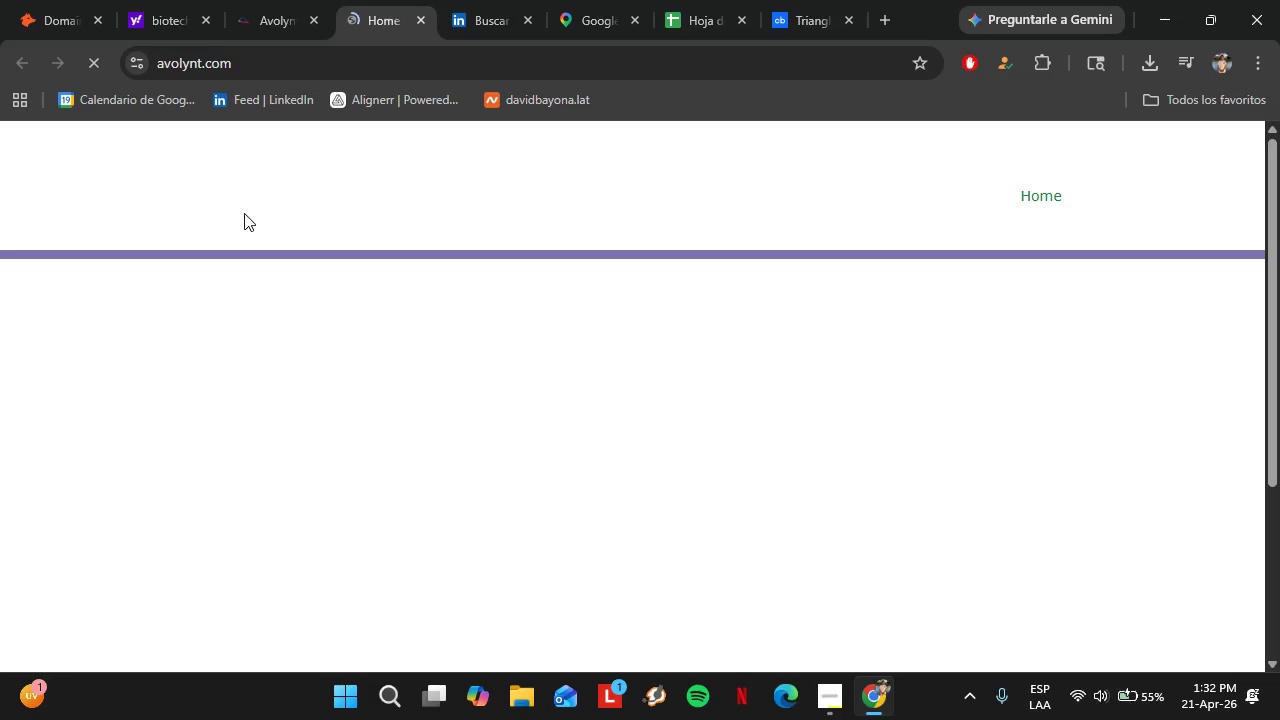 
left_click([216, 64])
 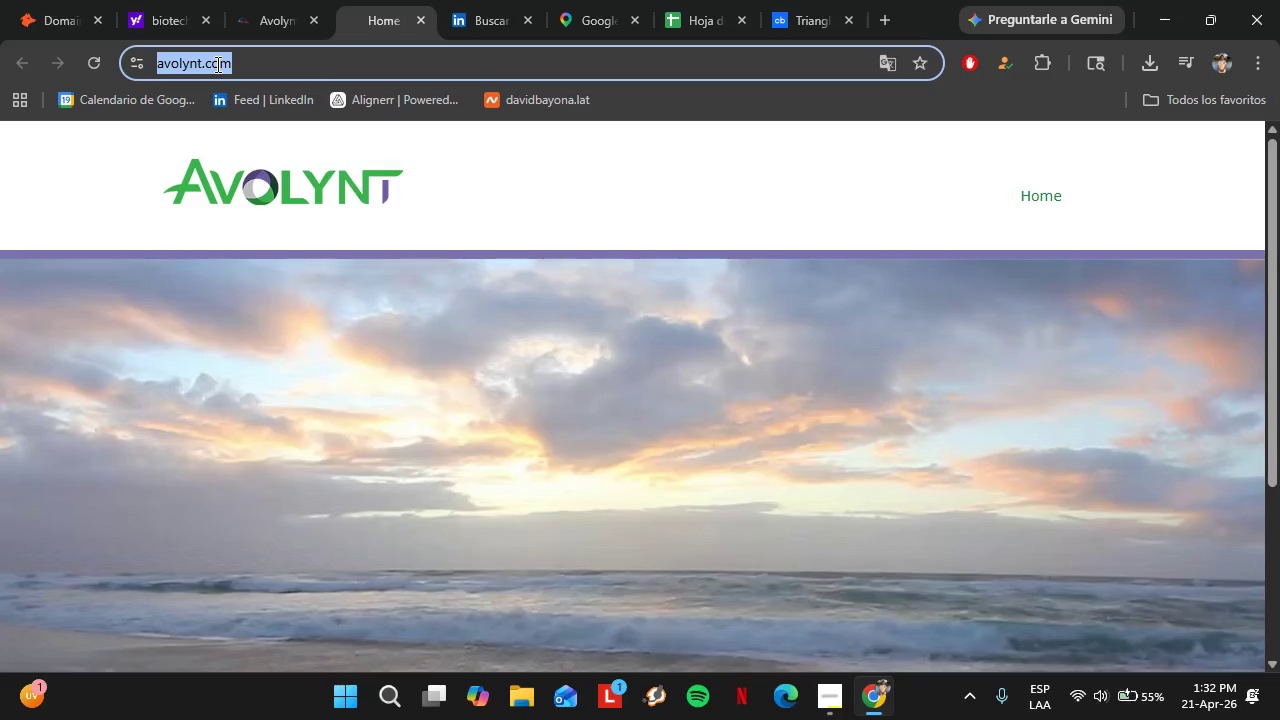 
key(Control+C)
 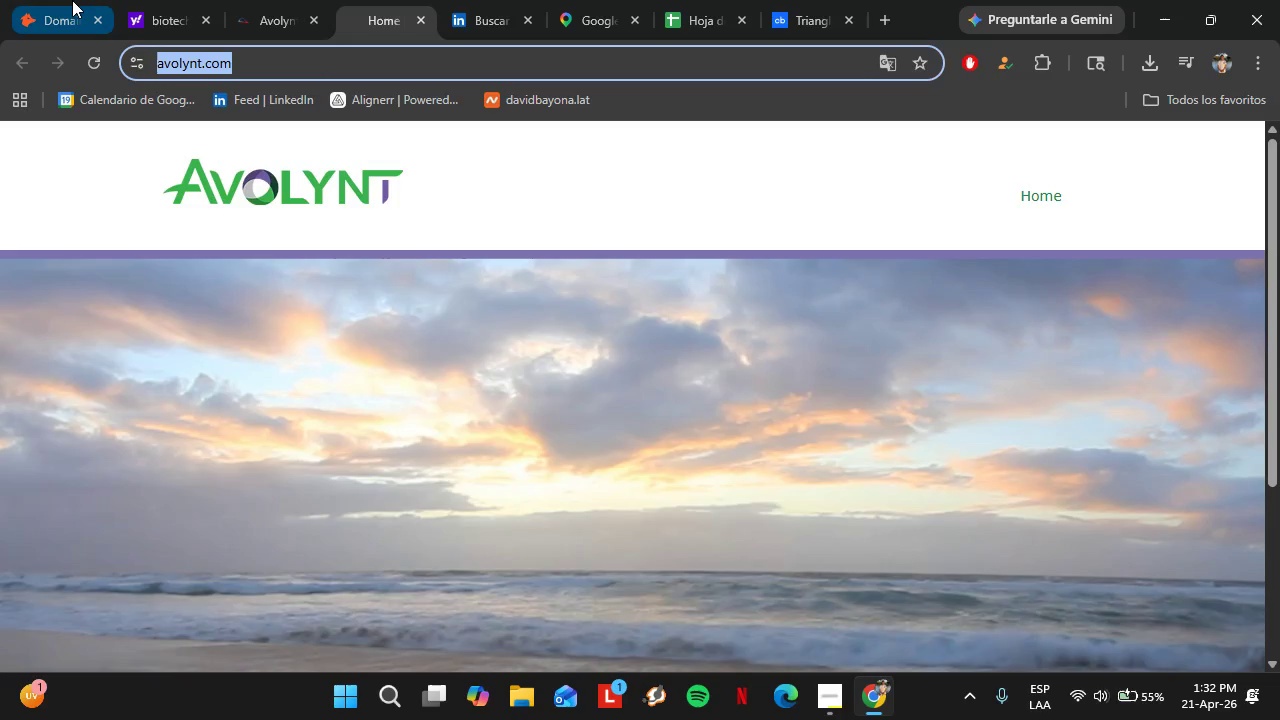 
left_click([62, 0])
 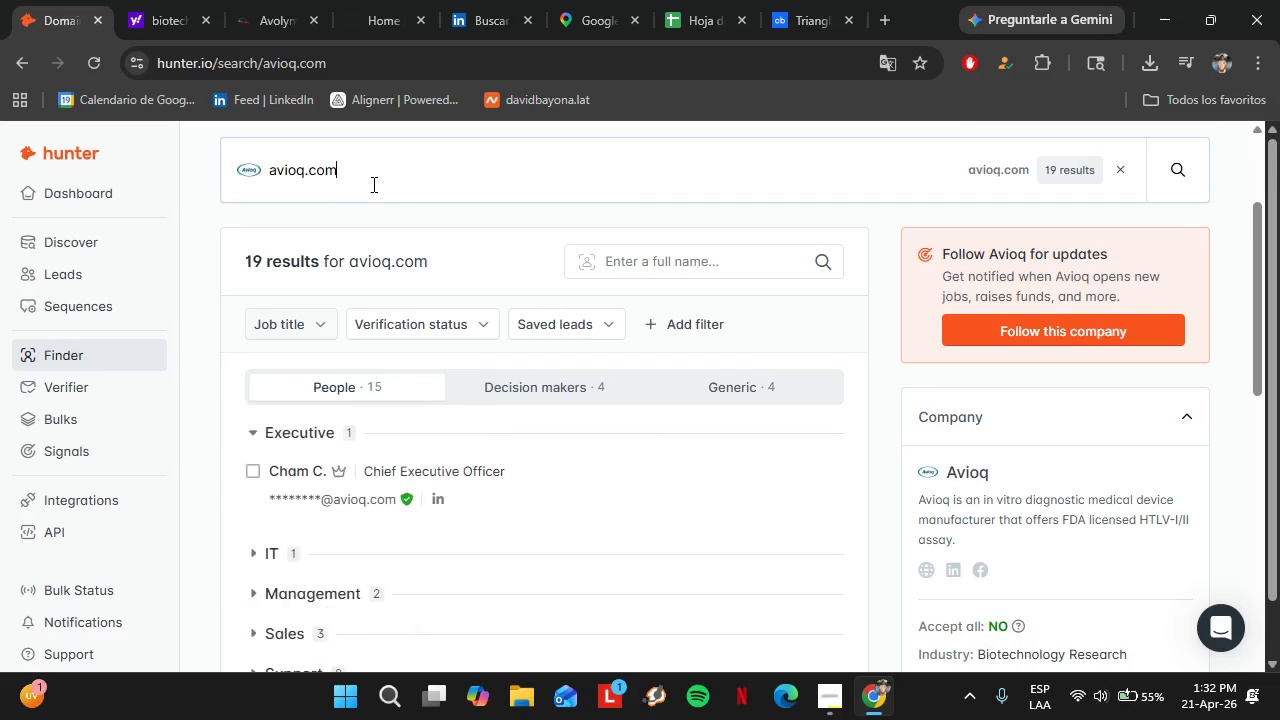 
double_click([372, 184])
 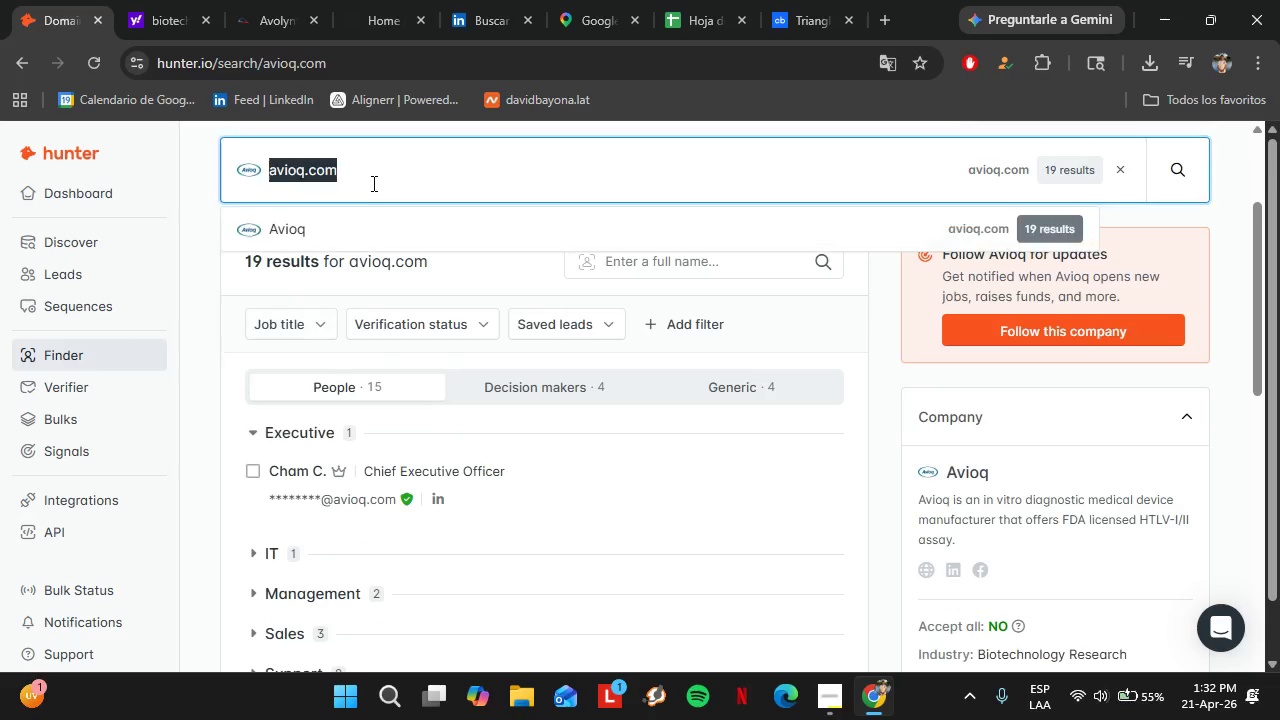 
triple_click([372, 183])
 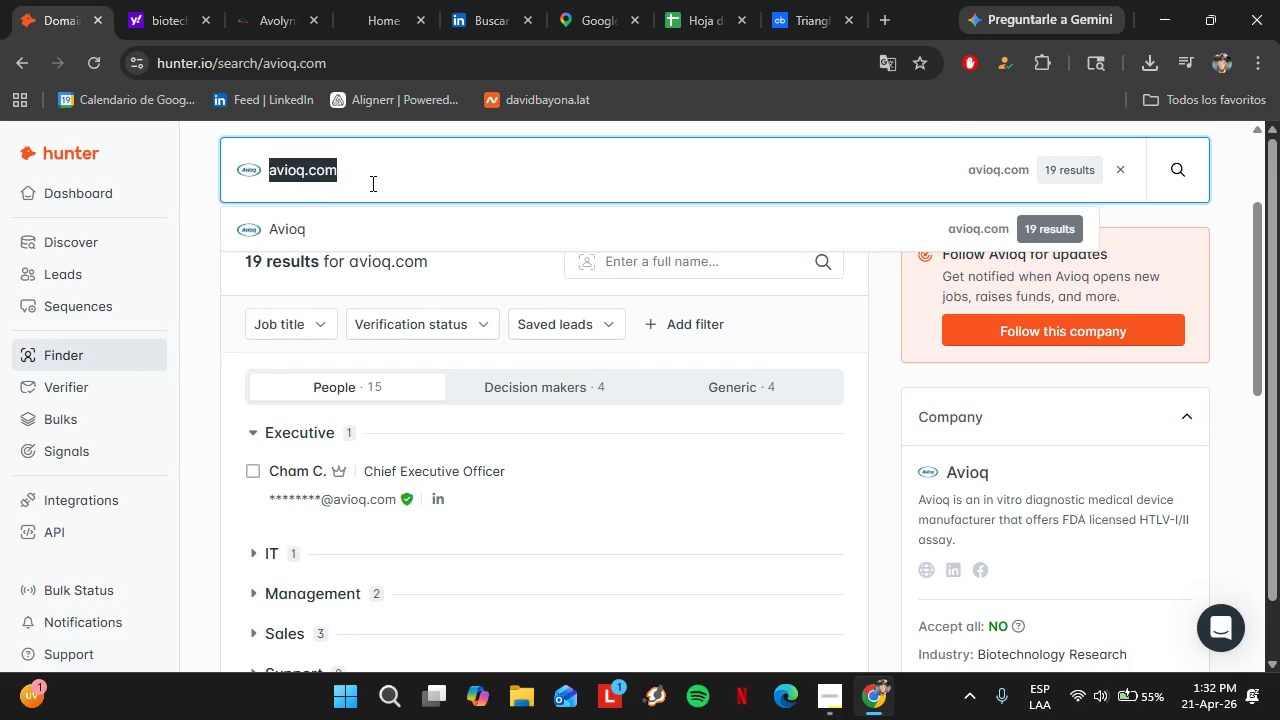 
key(Control+V)
 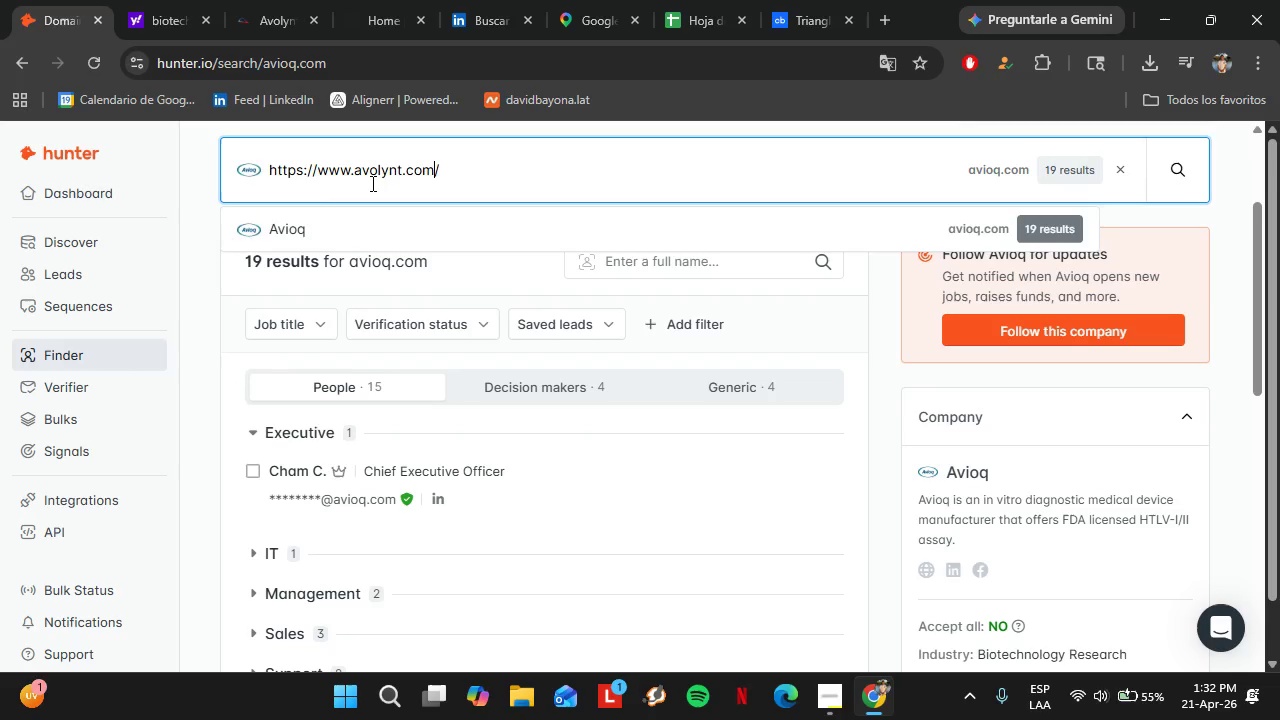 
key(ArrowLeft)
 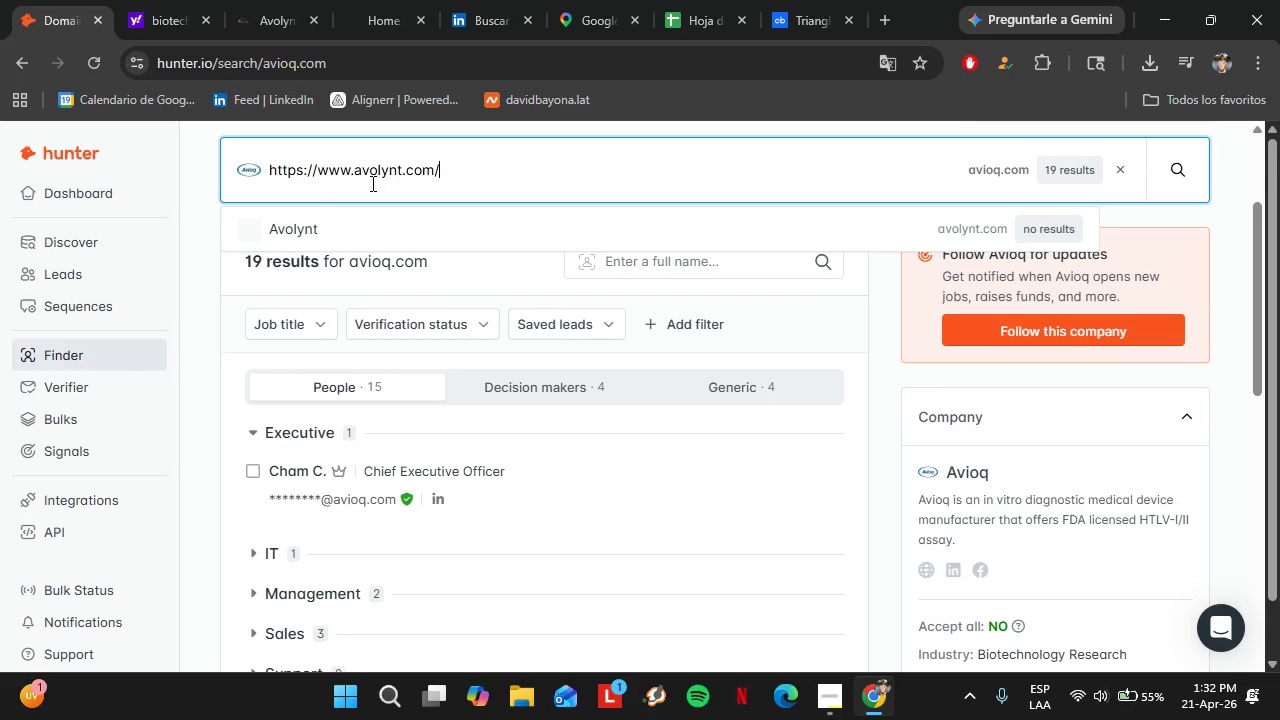 
key(ArrowRight)
 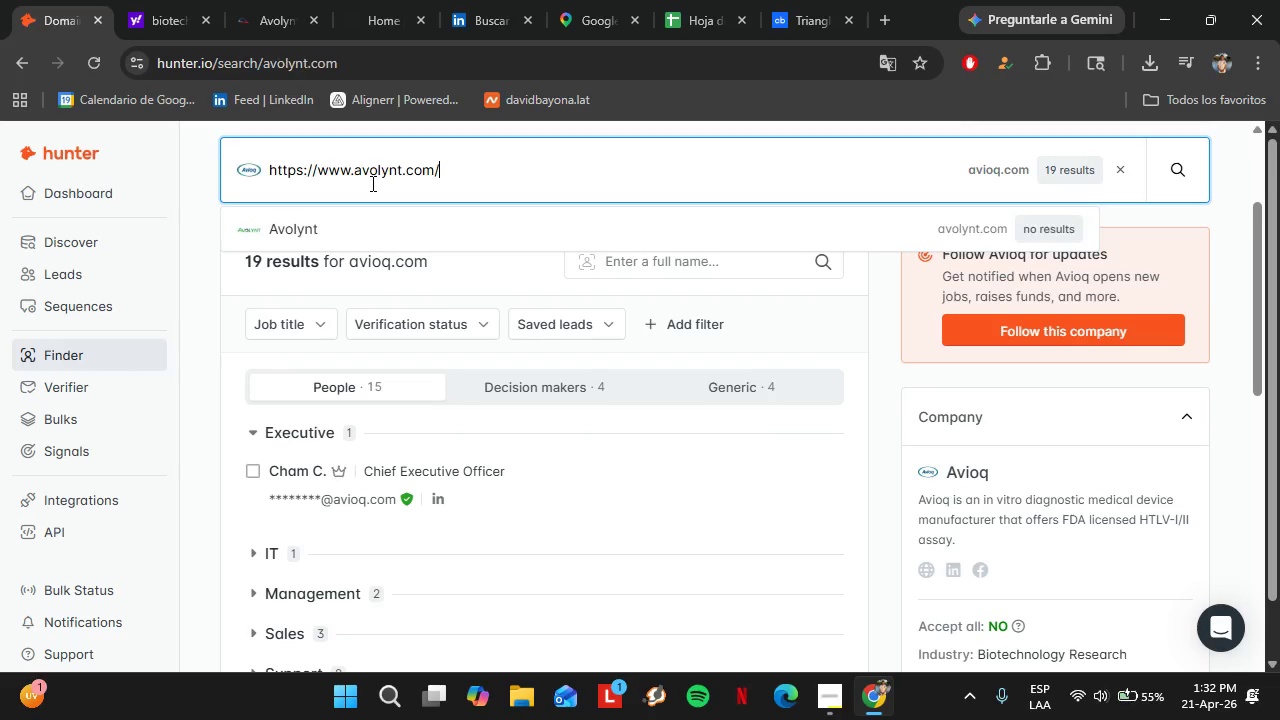 
key(Enter)
 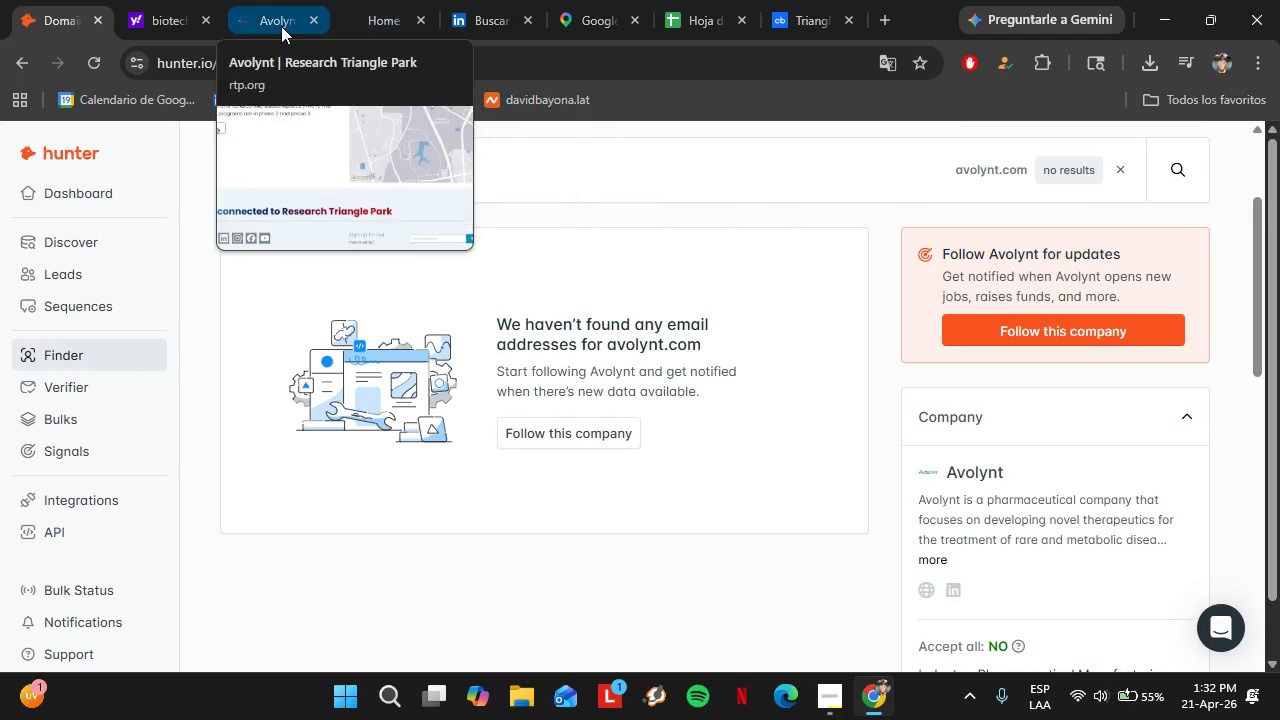 
left_click([267, 24])
 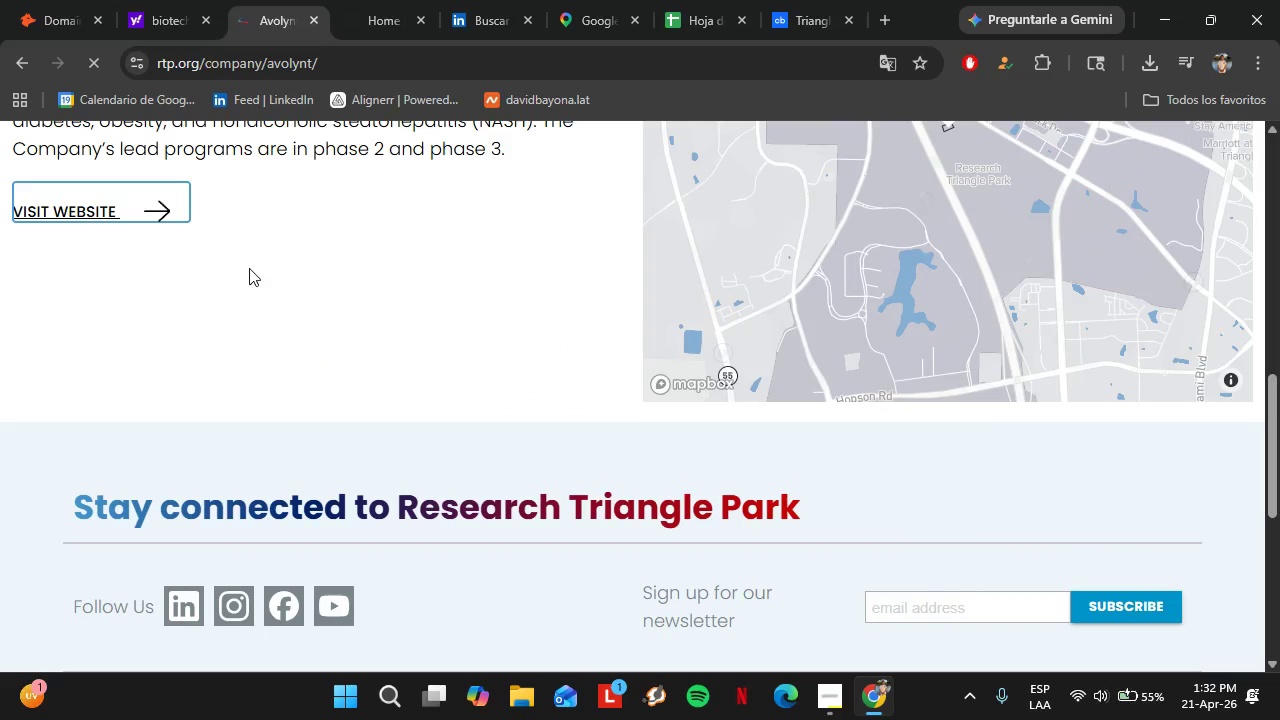 
scroll: coordinate [249, 268], scroll_direction: up, amount: 2.0
 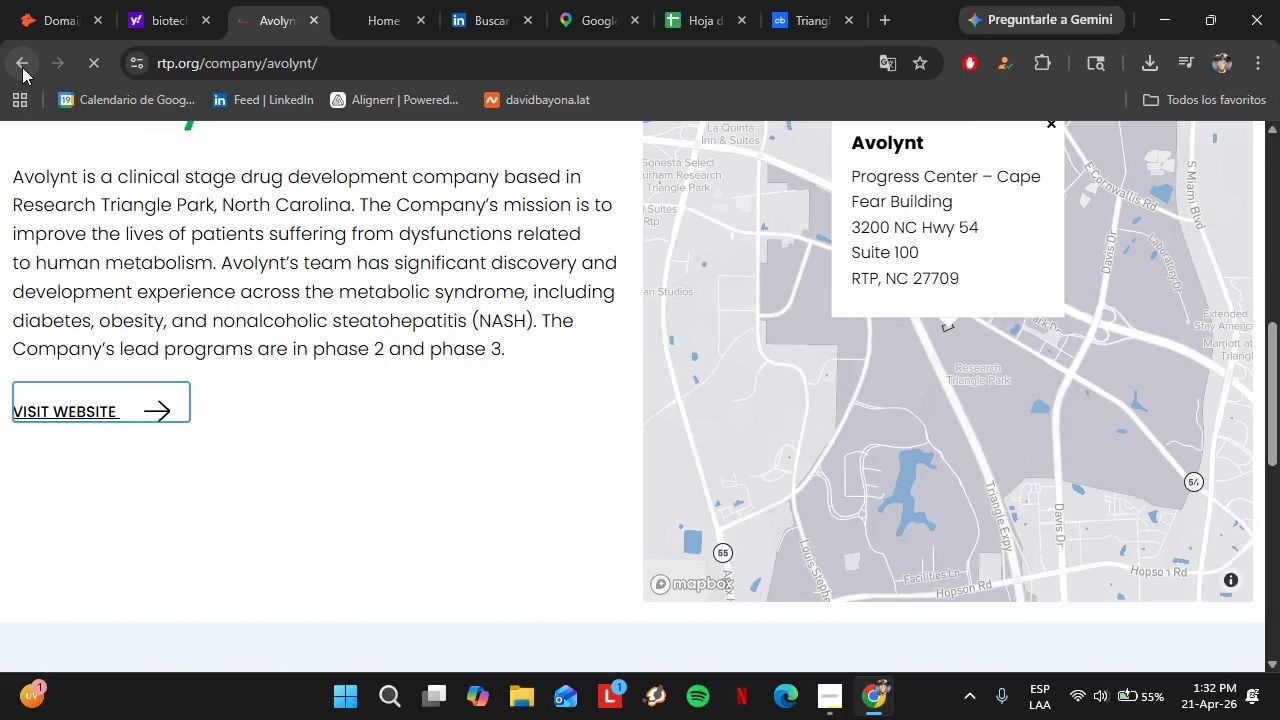 
left_click([22, 67])
 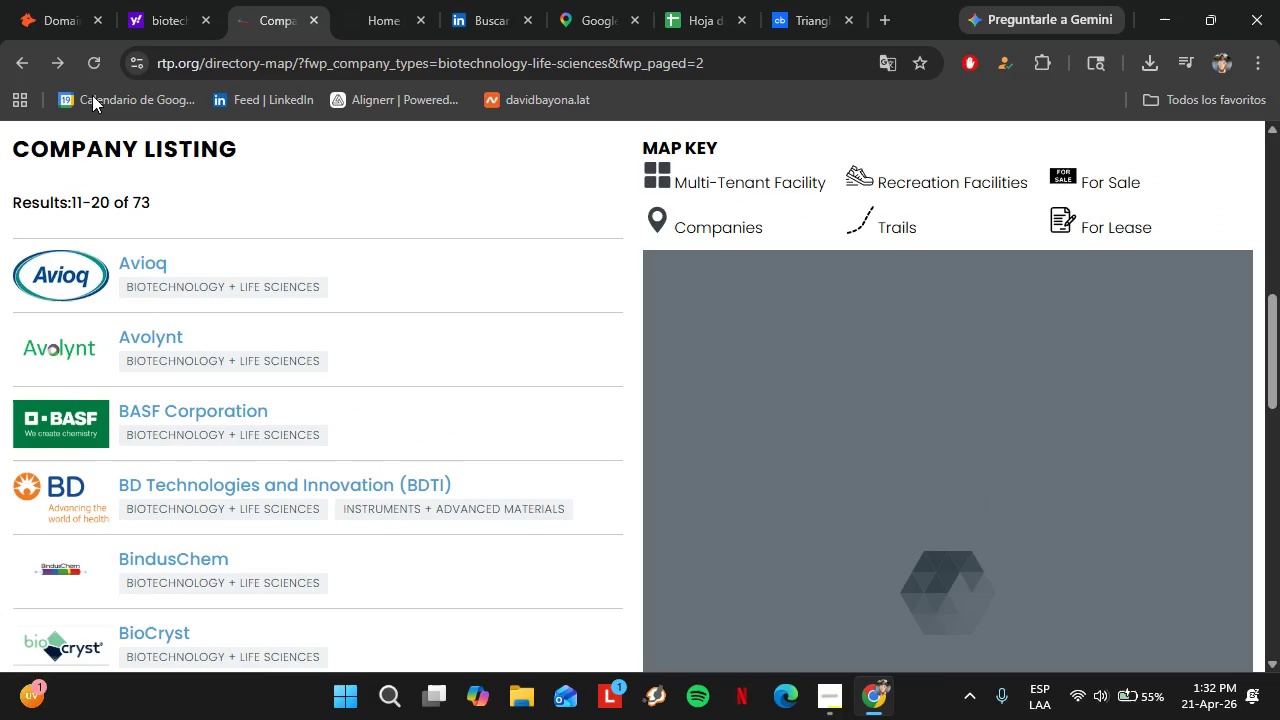 
left_click([60, 32])
 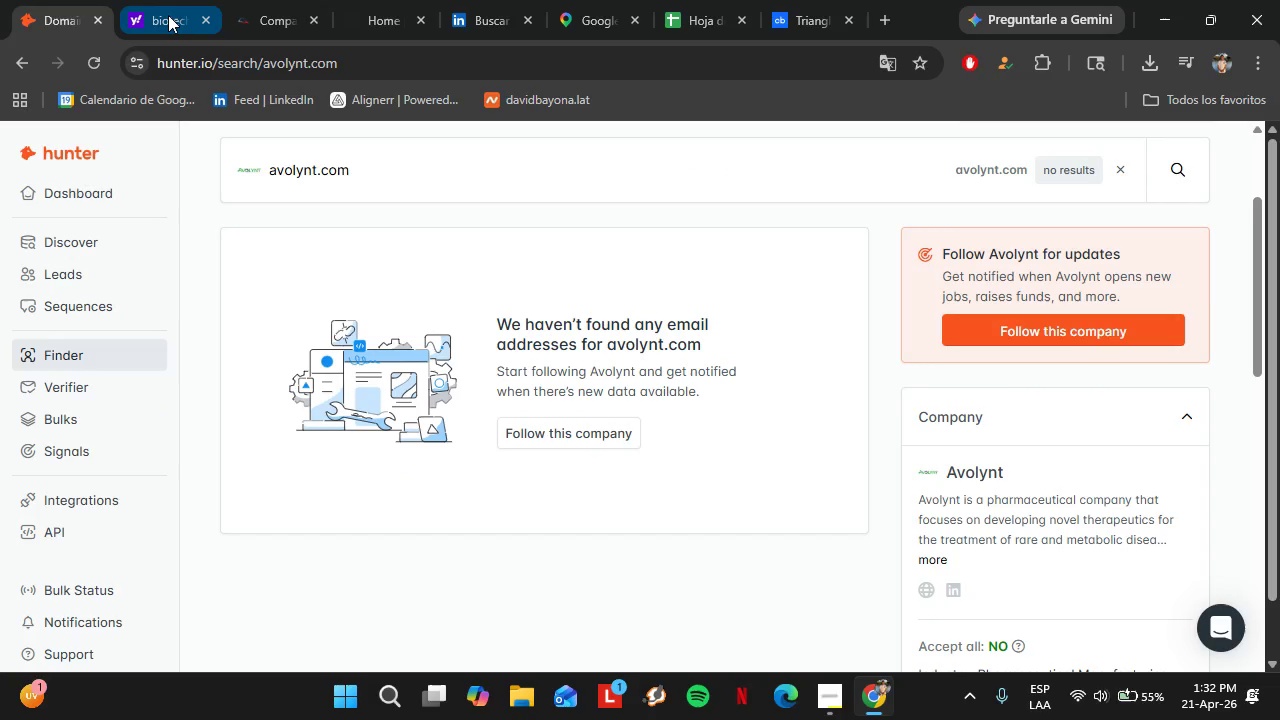 
left_click([168, 15])
 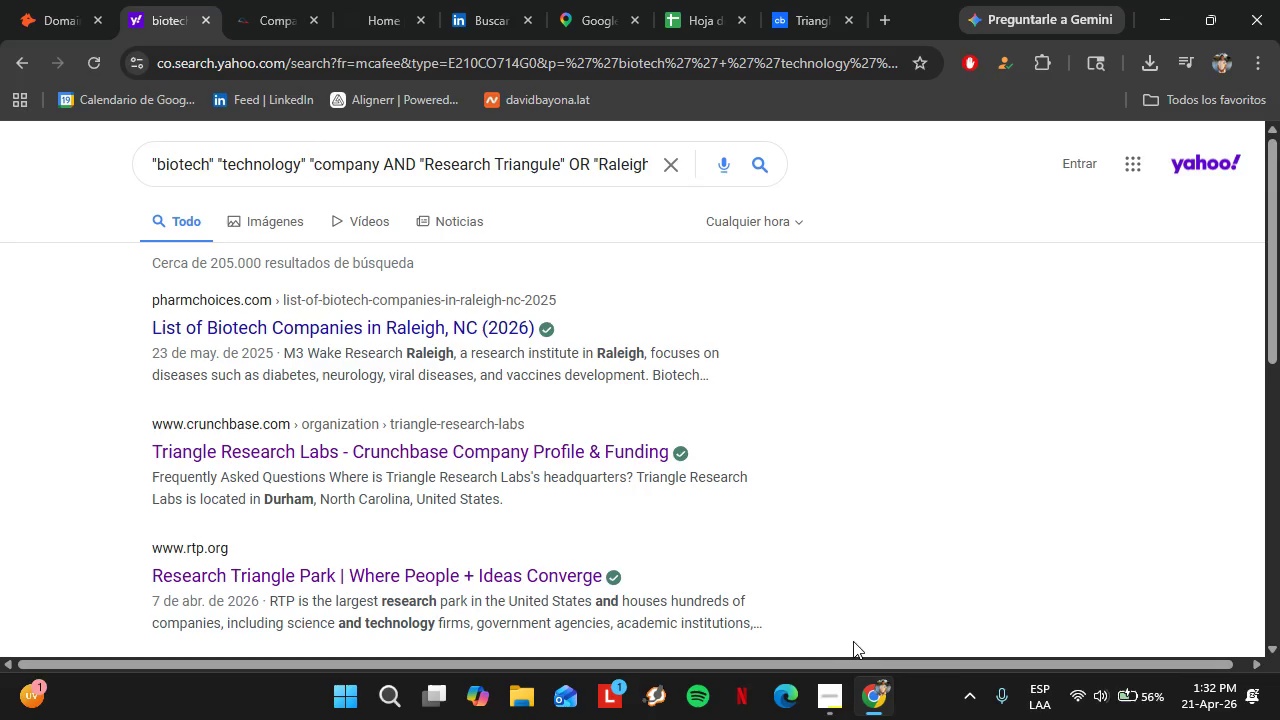 
left_click([836, 681])